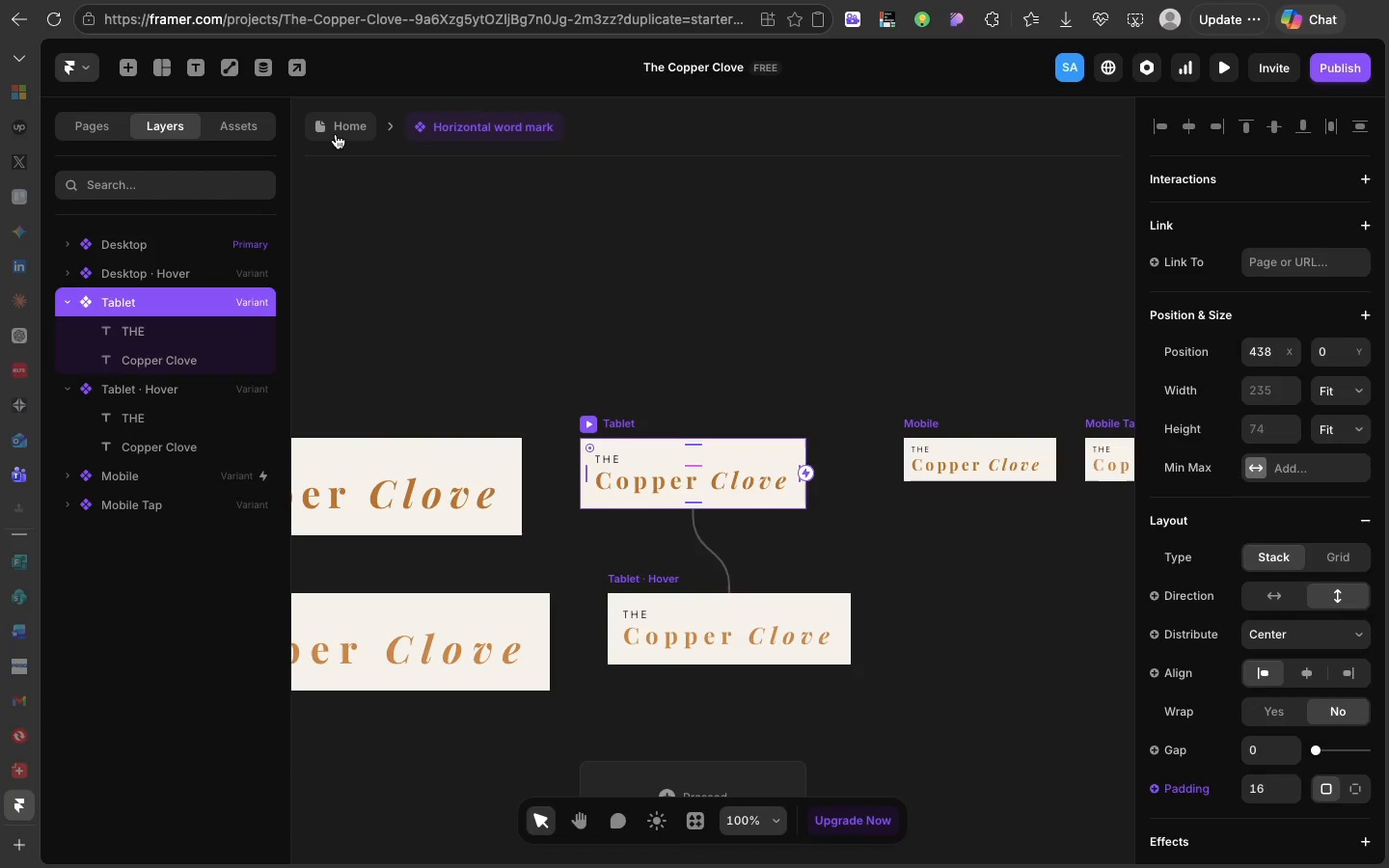 
left_click([333, 133])
 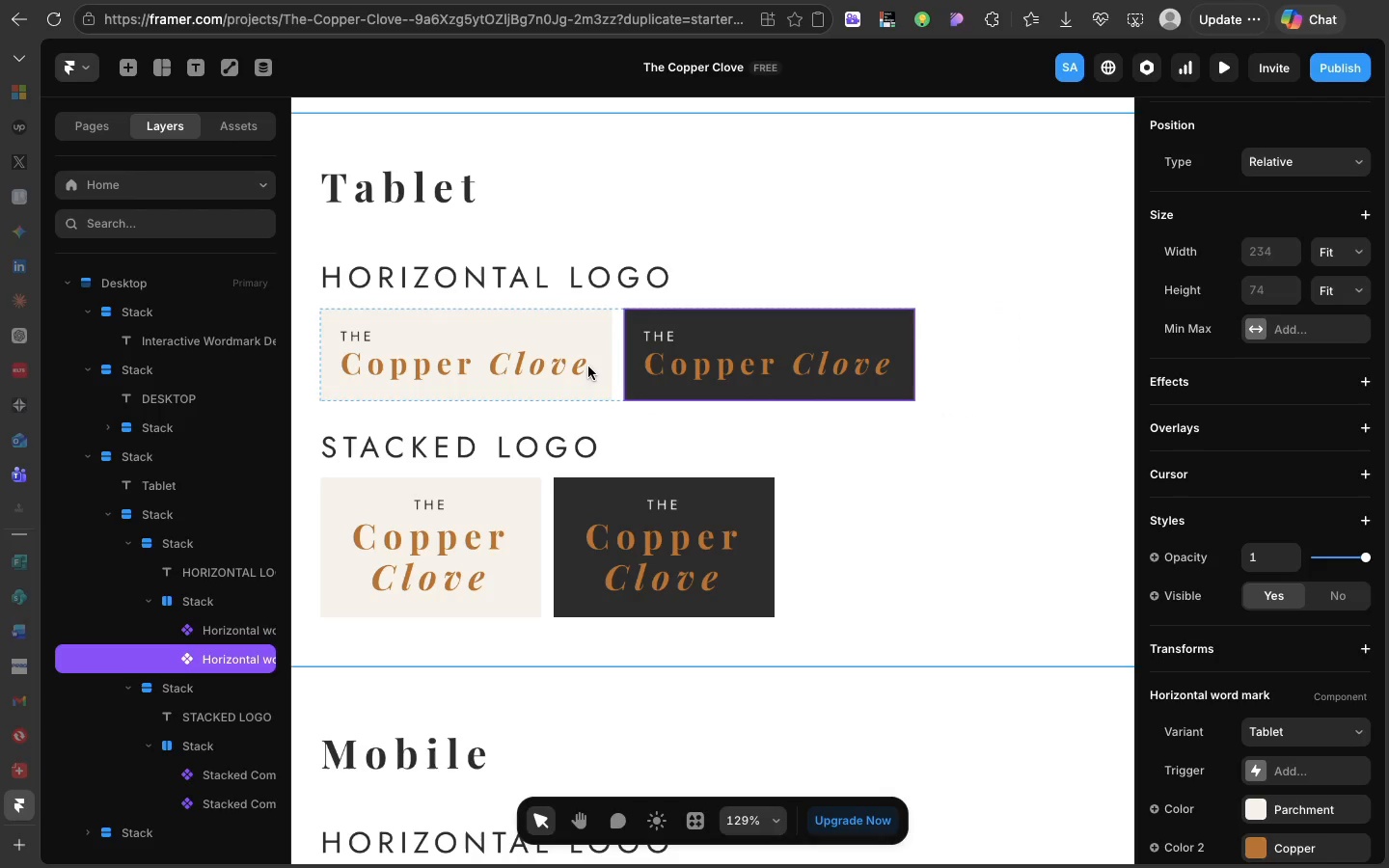 
left_click([586, 366])
 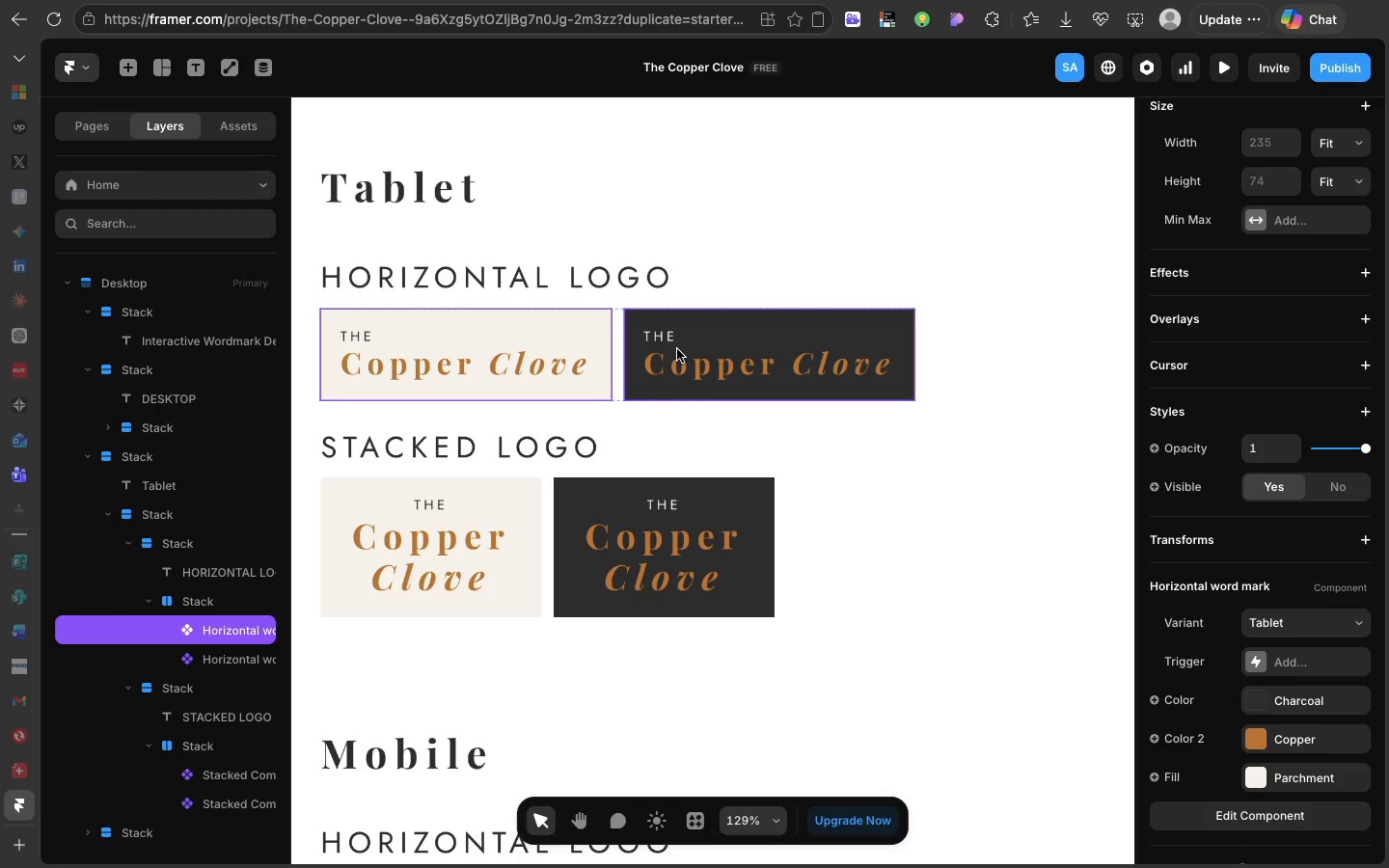 
wait(7.75)
 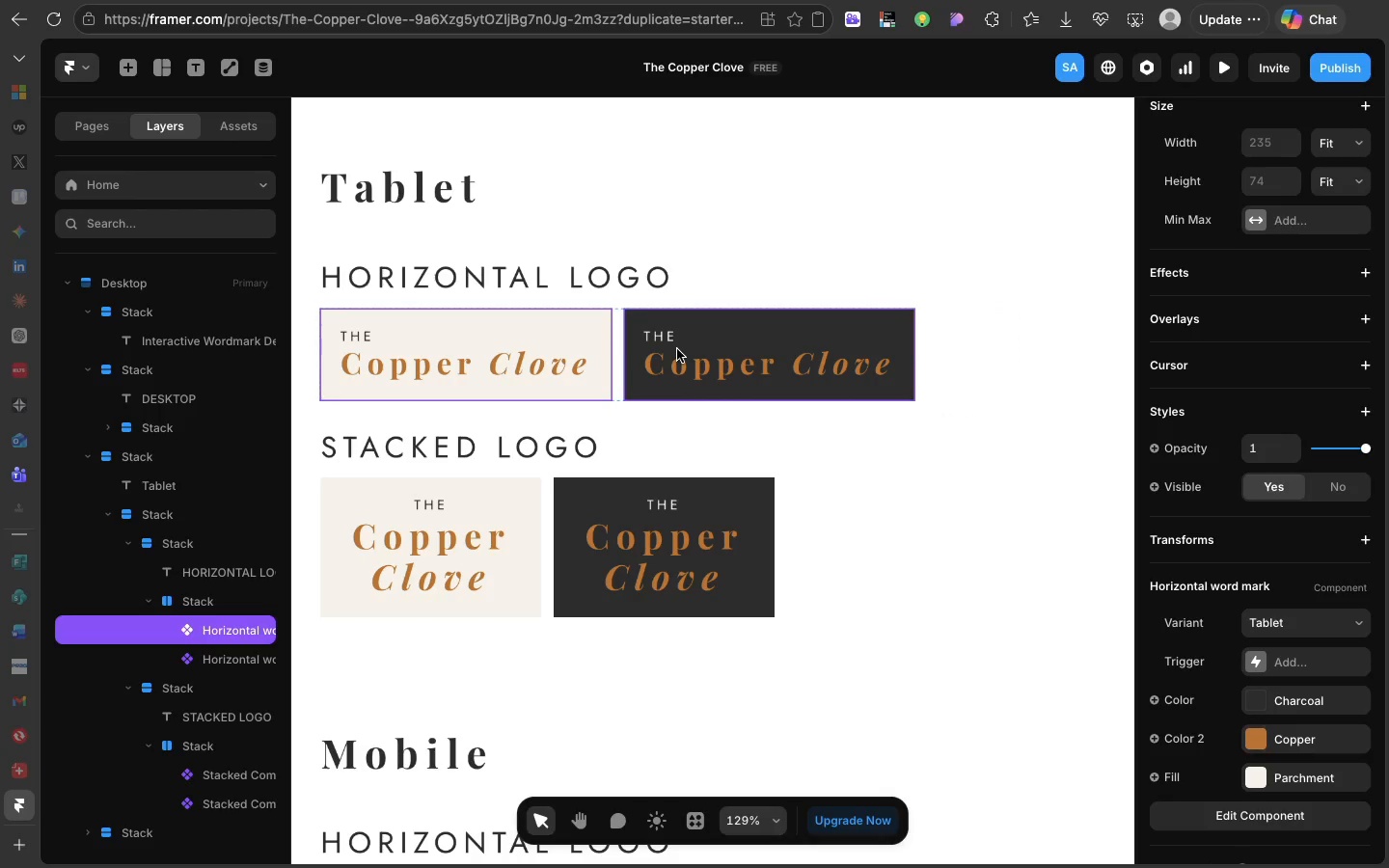 
left_click([544, 379])
 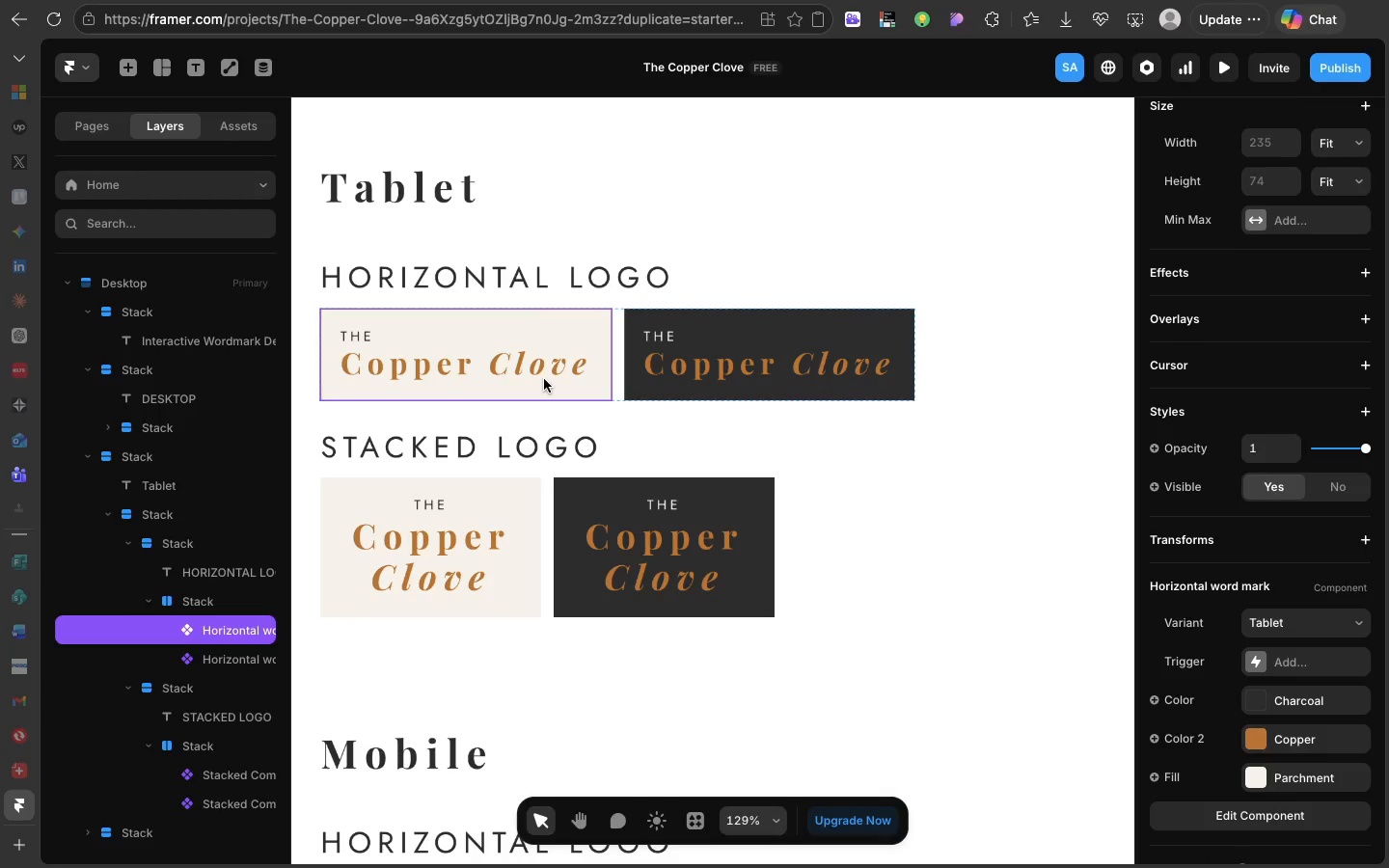 
wait(12.59)
 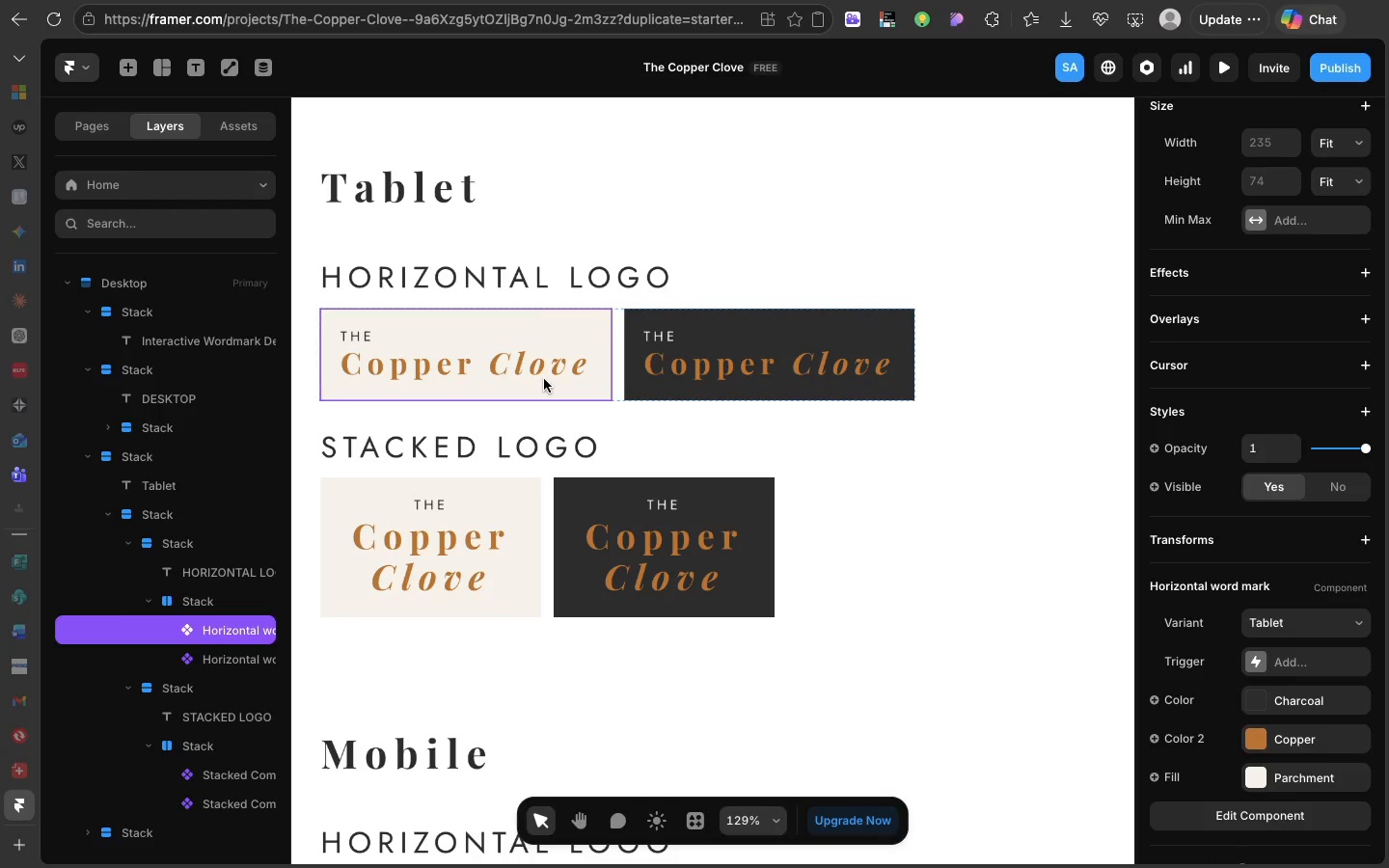 
scroll: coordinate [544, 379], scroll_direction: down, amount: 5.0
 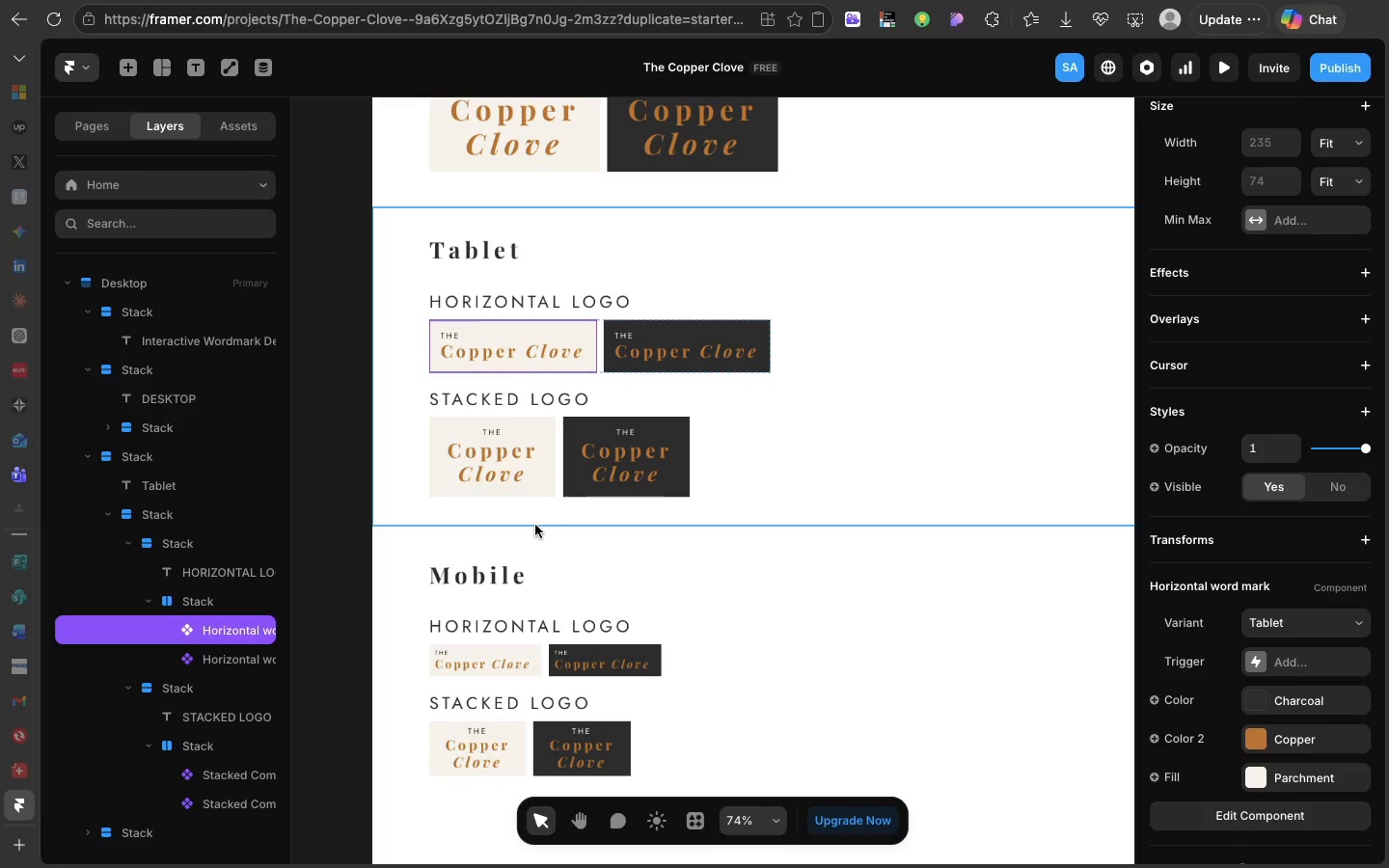 
left_click([535, 525])
 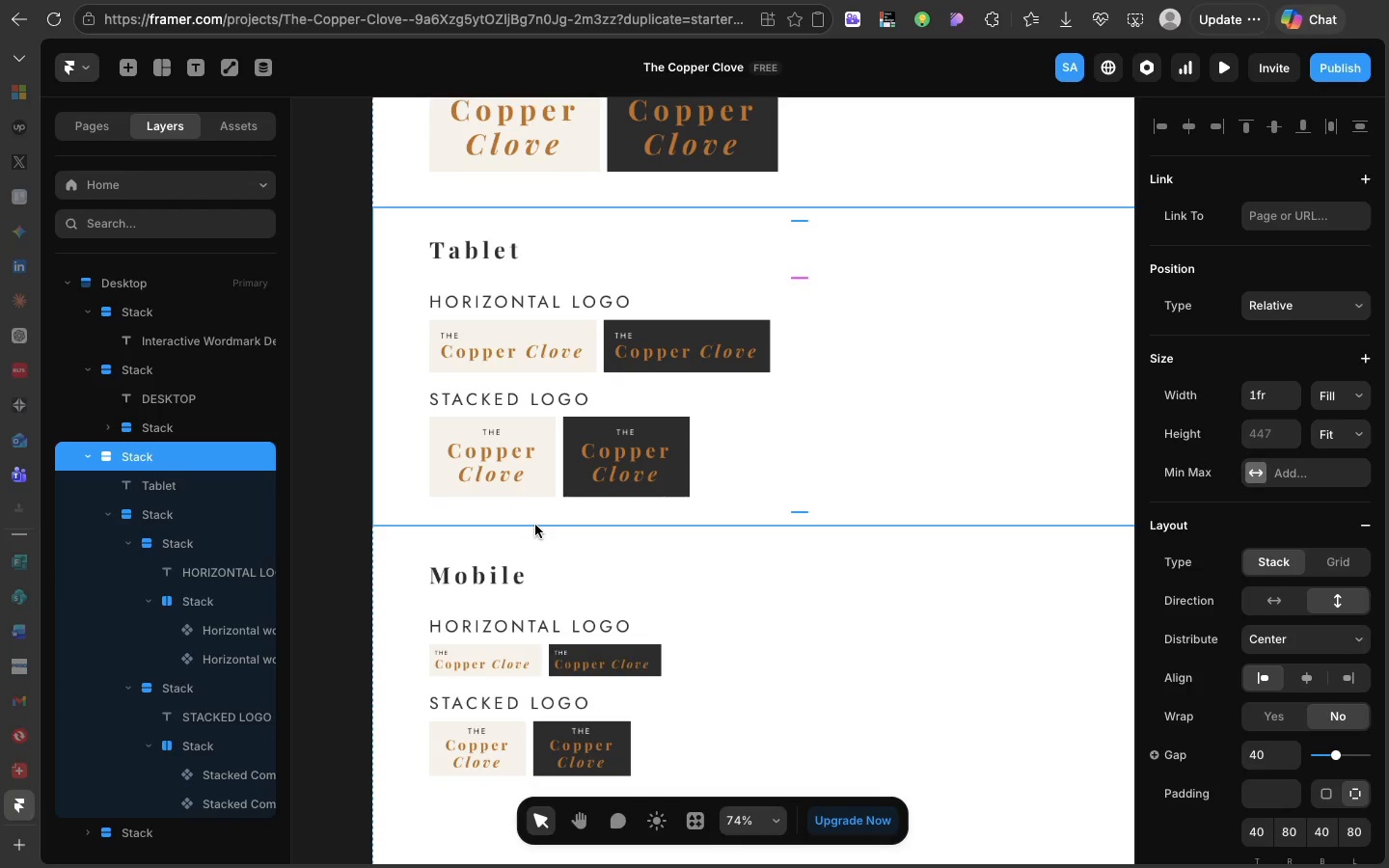 
wait(44.46)
 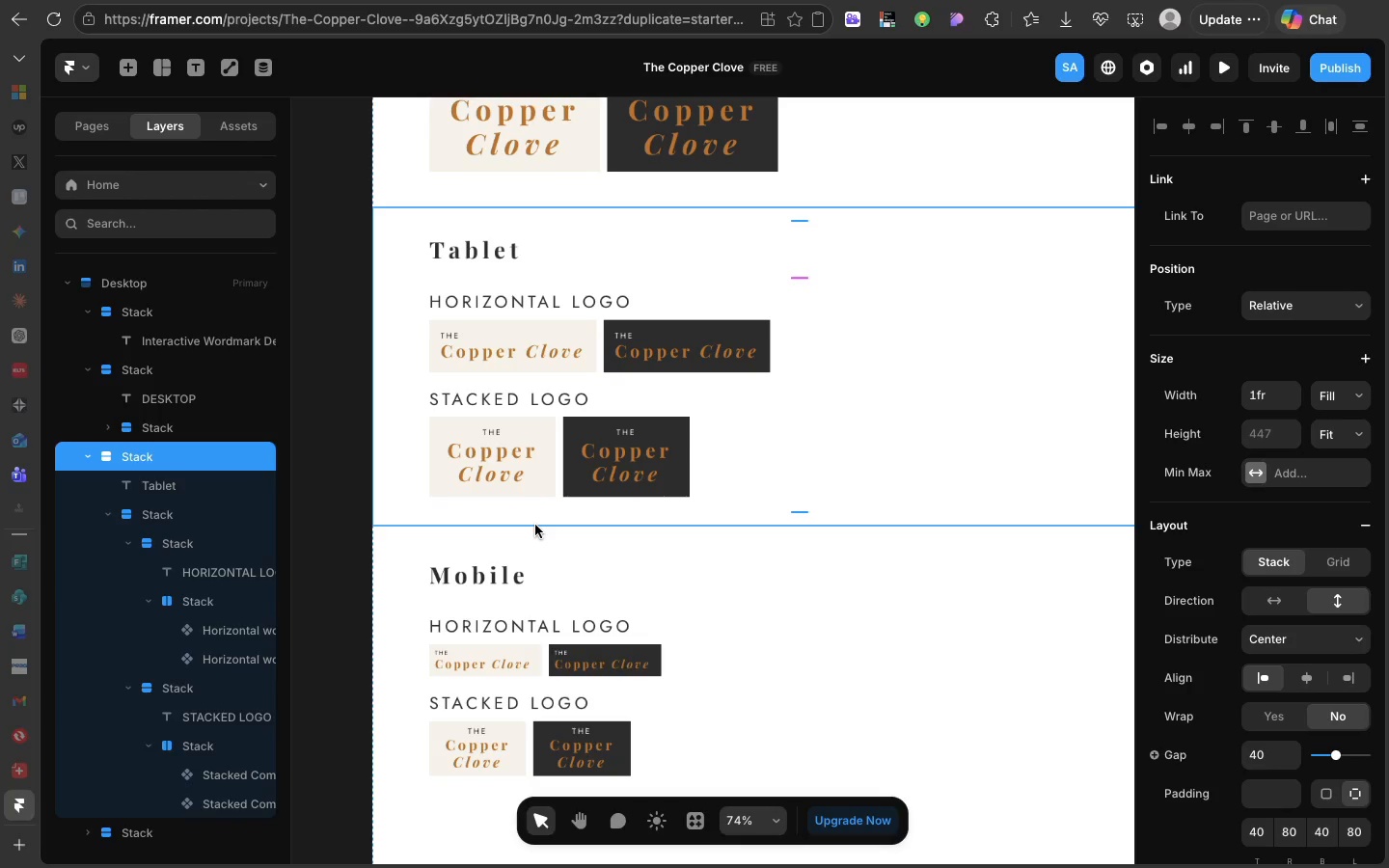 
scroll: coordinate [660, 580], scroll_direction: down, amount: 11.0
 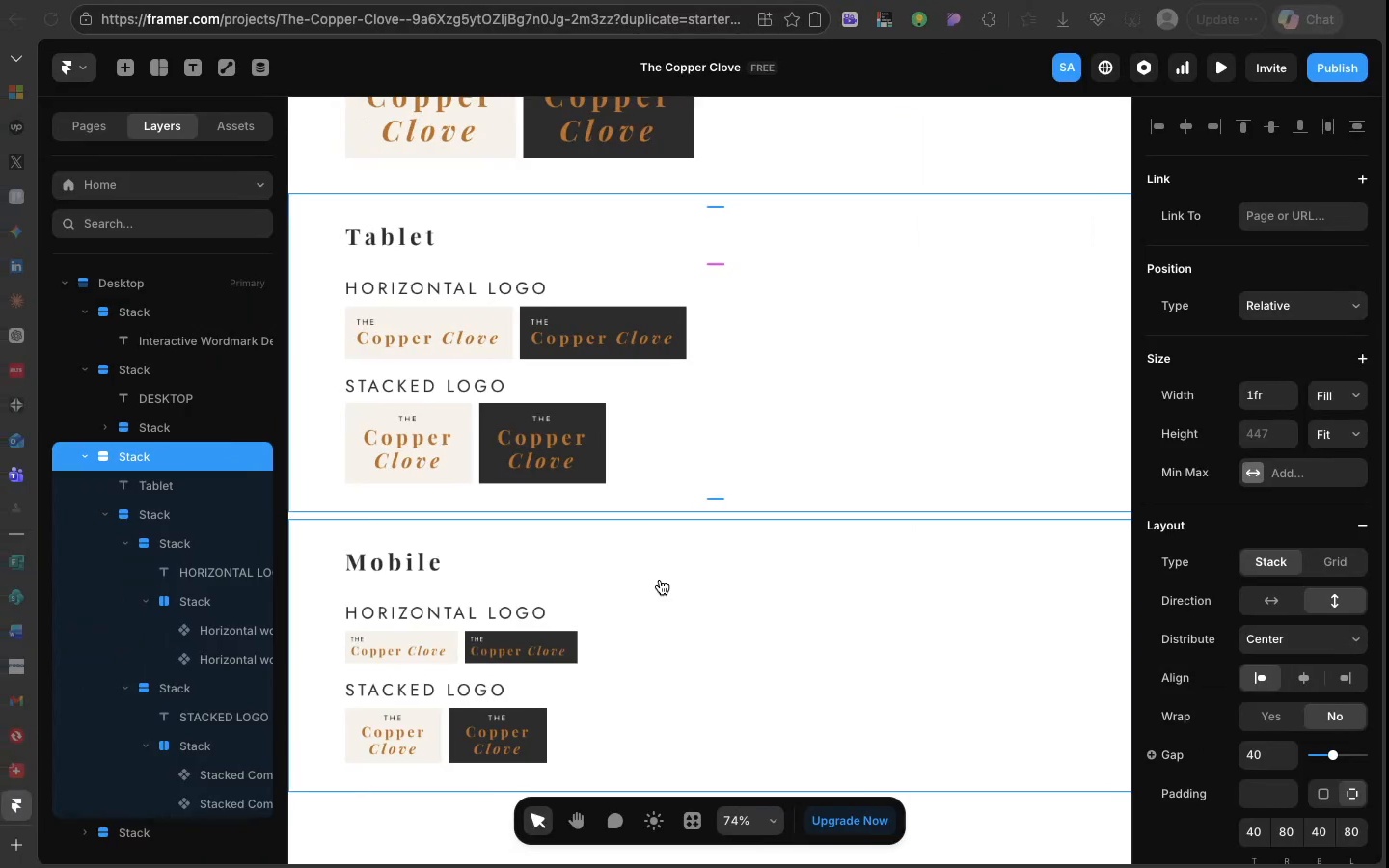 
scroll: coordinate [586, 136], scroll_direction: up, amount: 35.0
 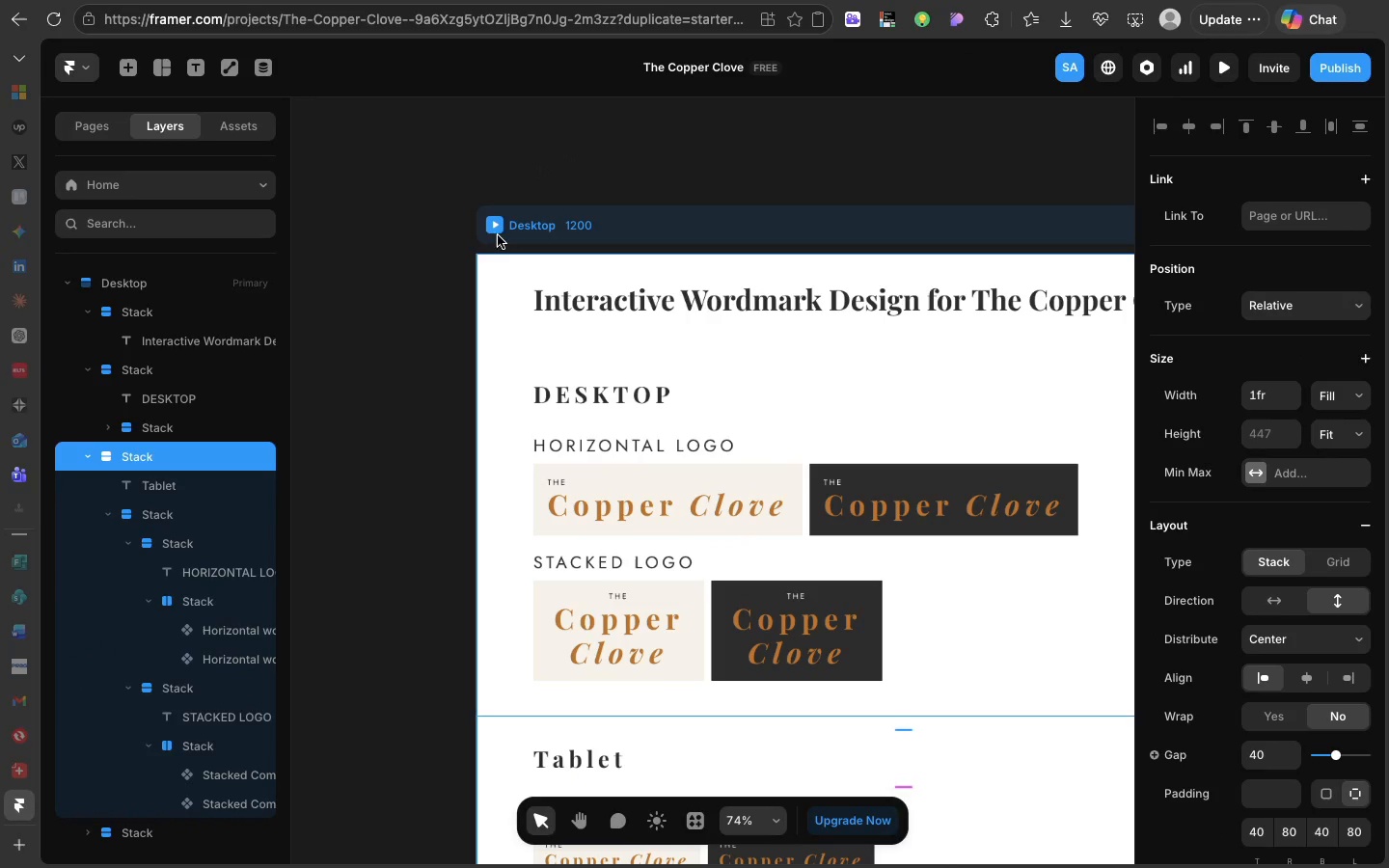 
left_click([495, 228])
 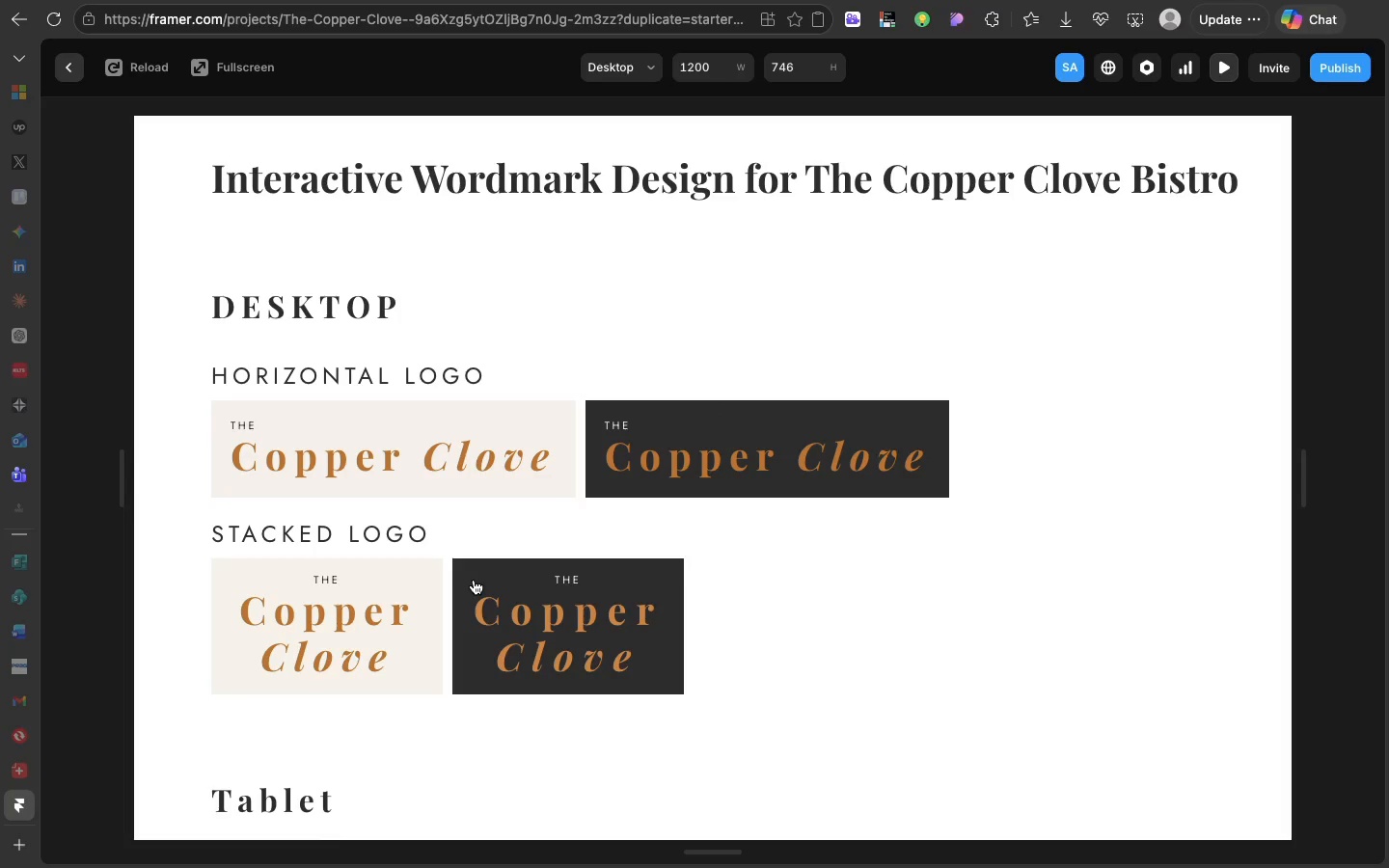 
wait(5.71)
 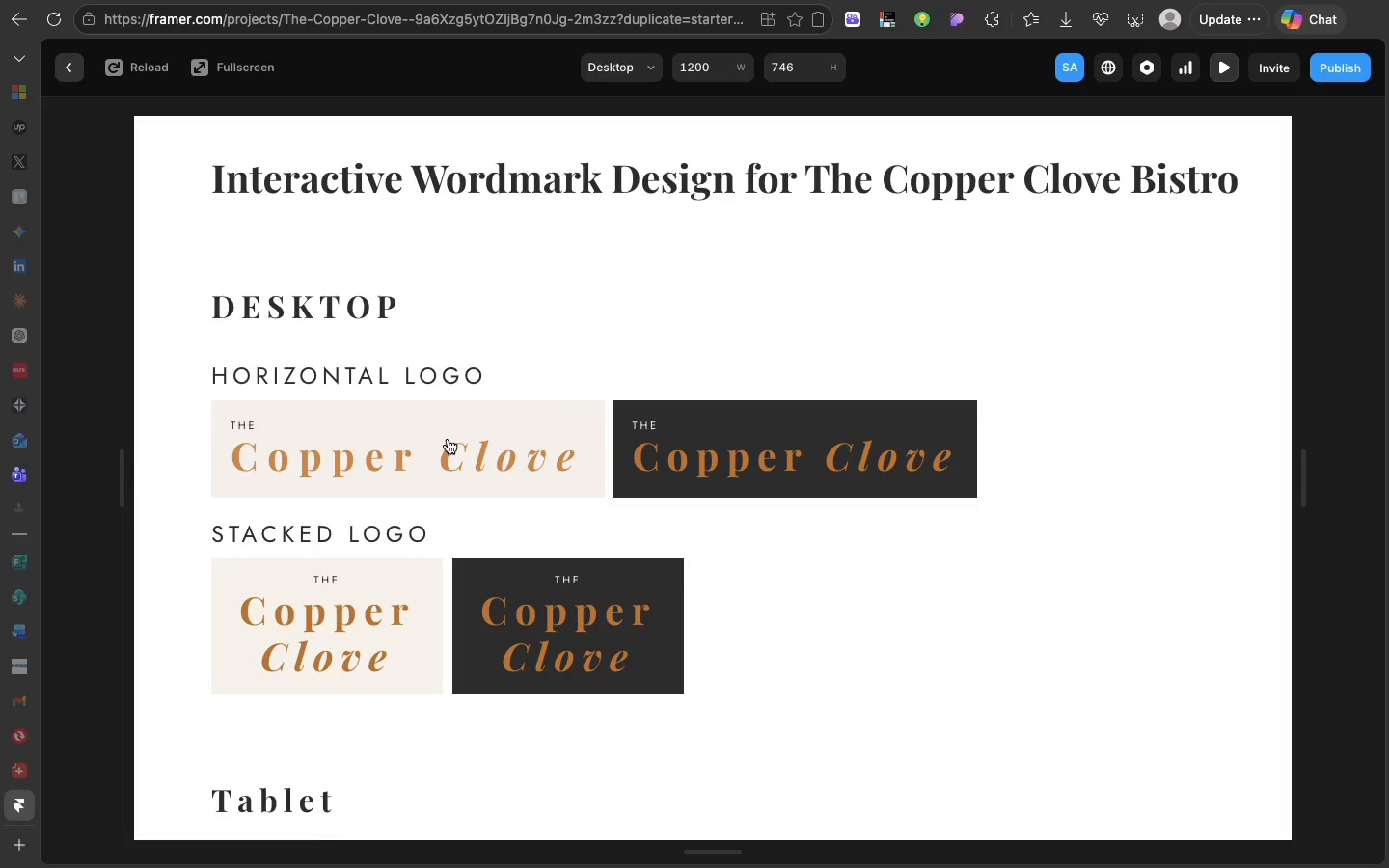 
scroll: coordinate [352, 622], scroll_direction: down, amount: 74.0
 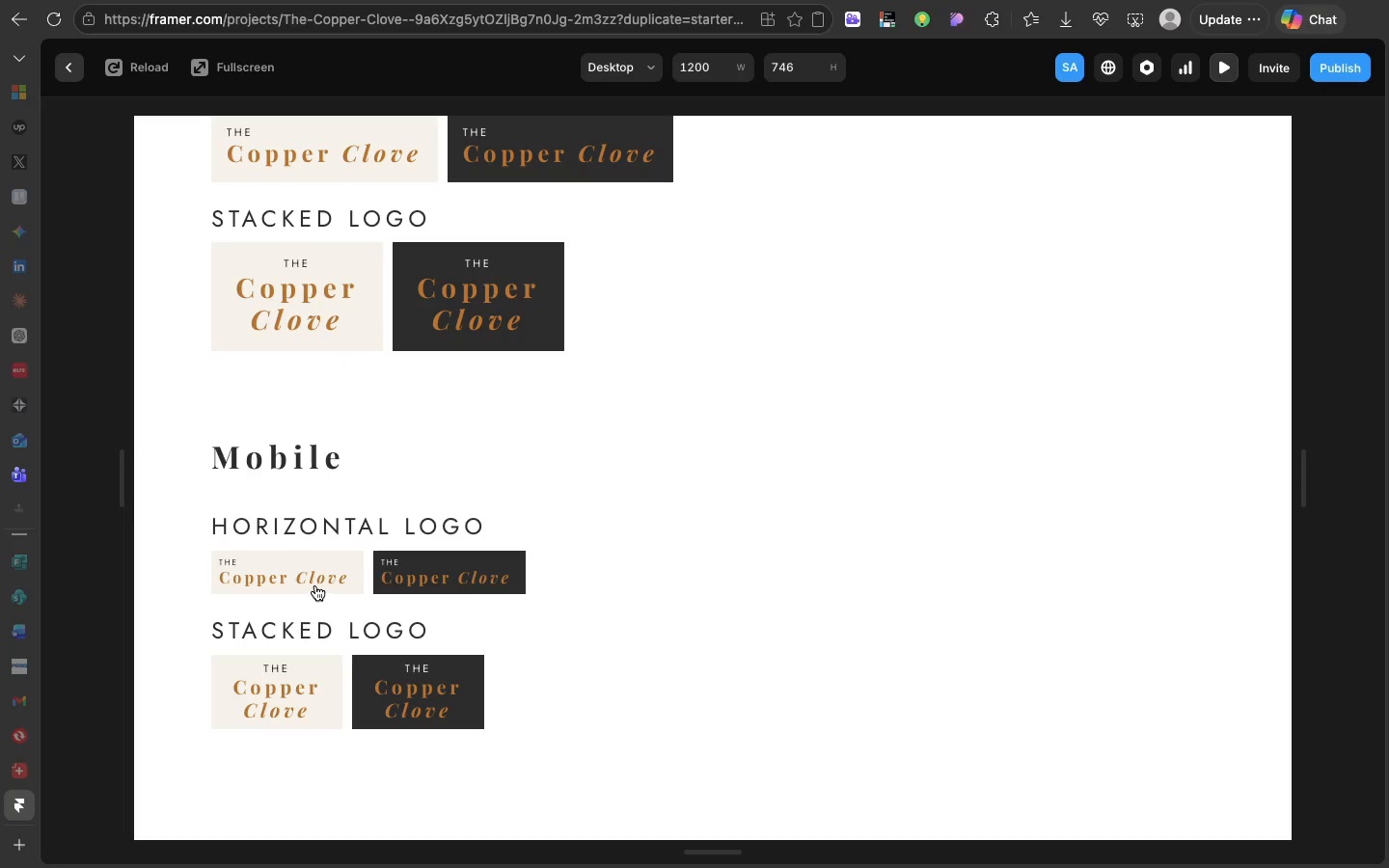 
left_click([315, 585])
 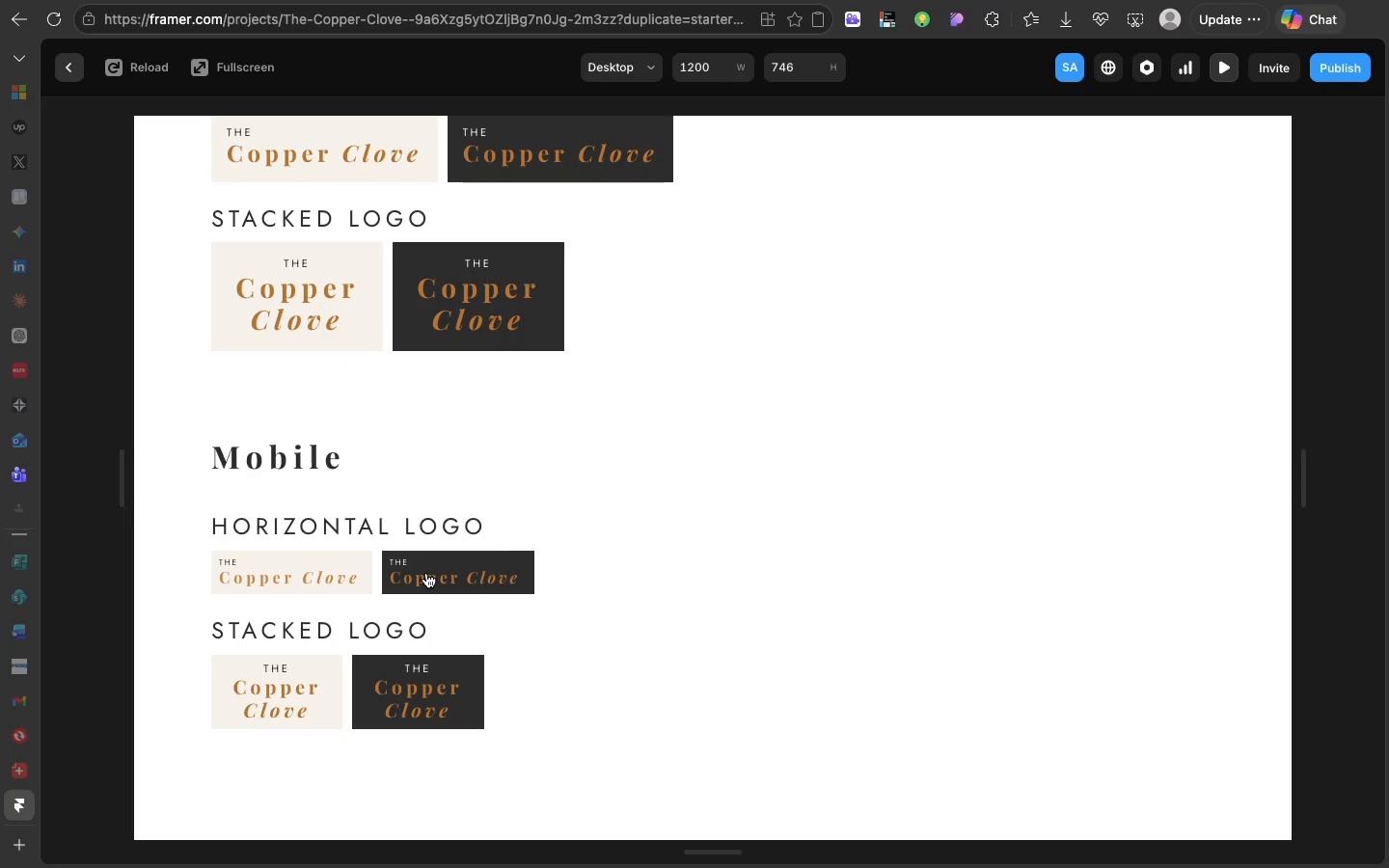 
left_click([427, 573])
 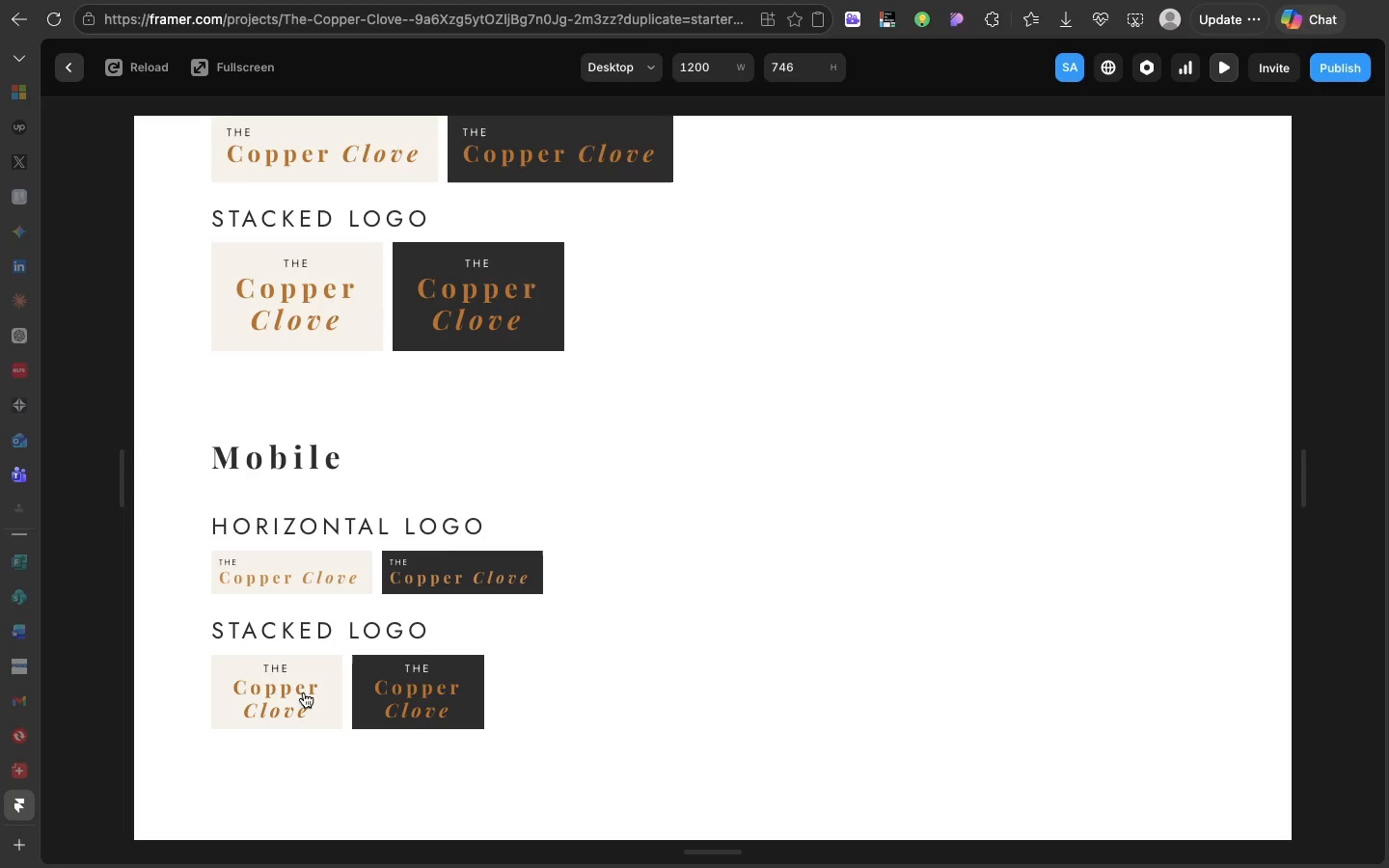 
left_click([304, 692])
 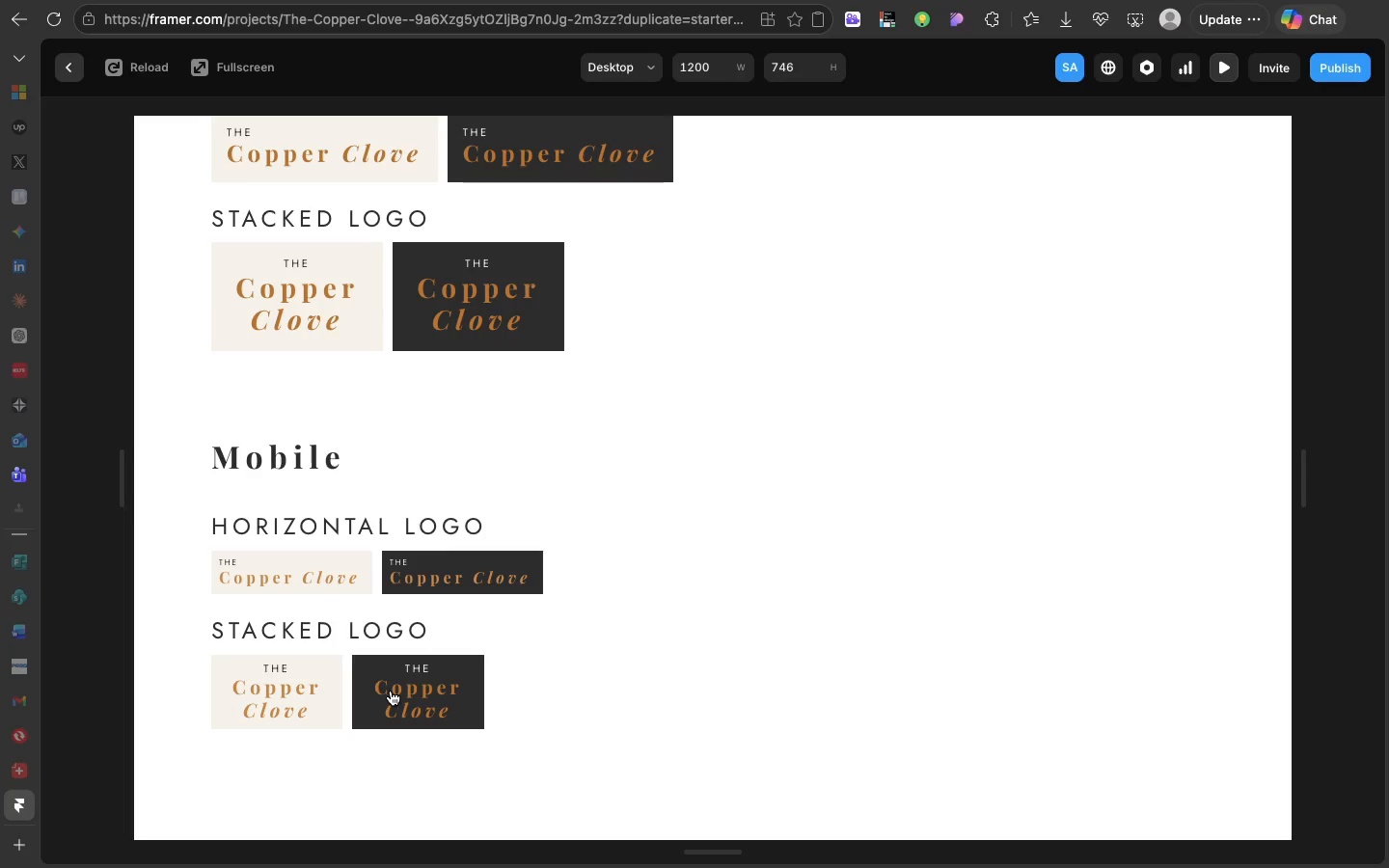 
left_click([391, 691])
 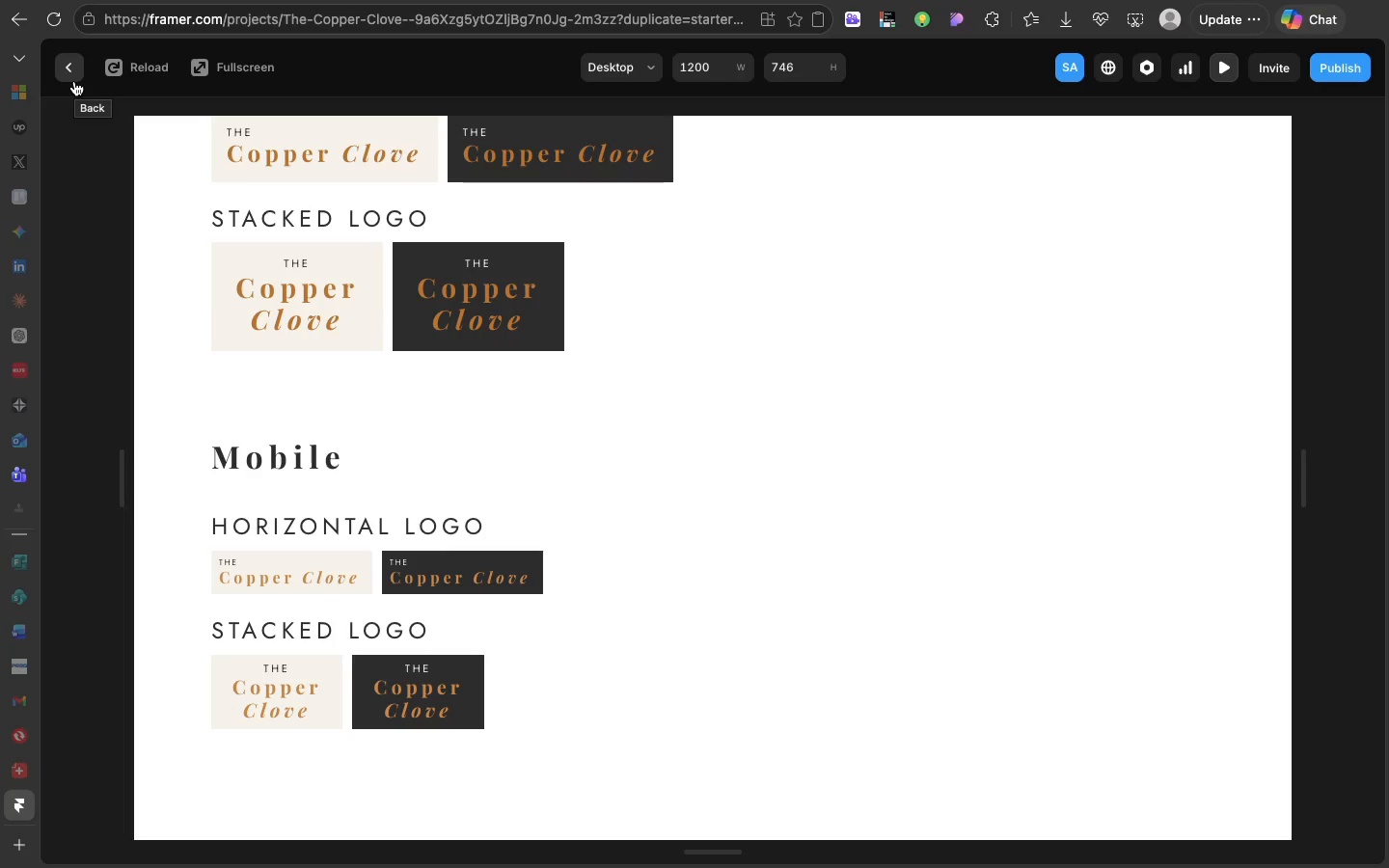 
left_click([74, 81])
 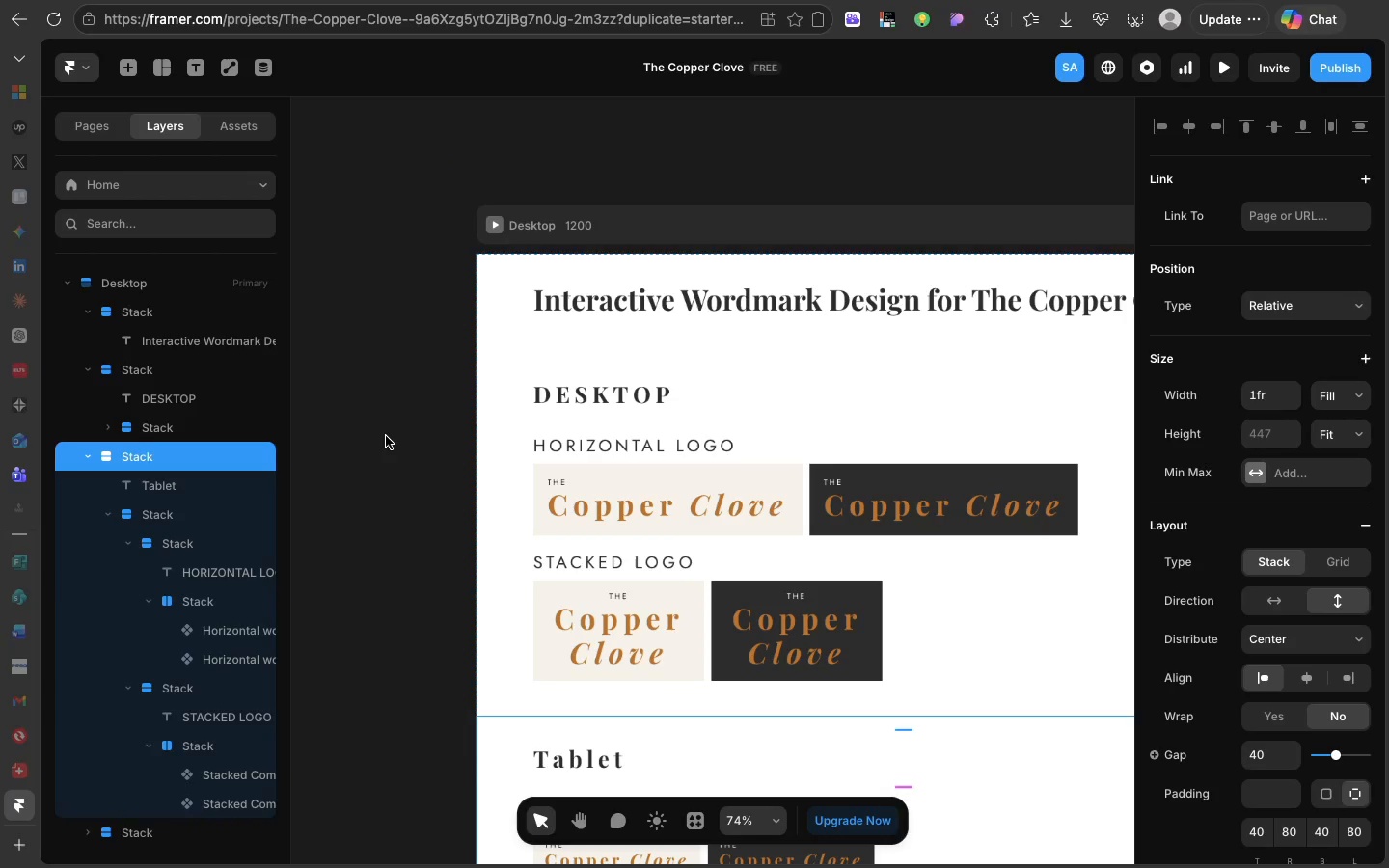 
scroll: coordinate [555, 478], scroll_direction: down, amount: 25.0
 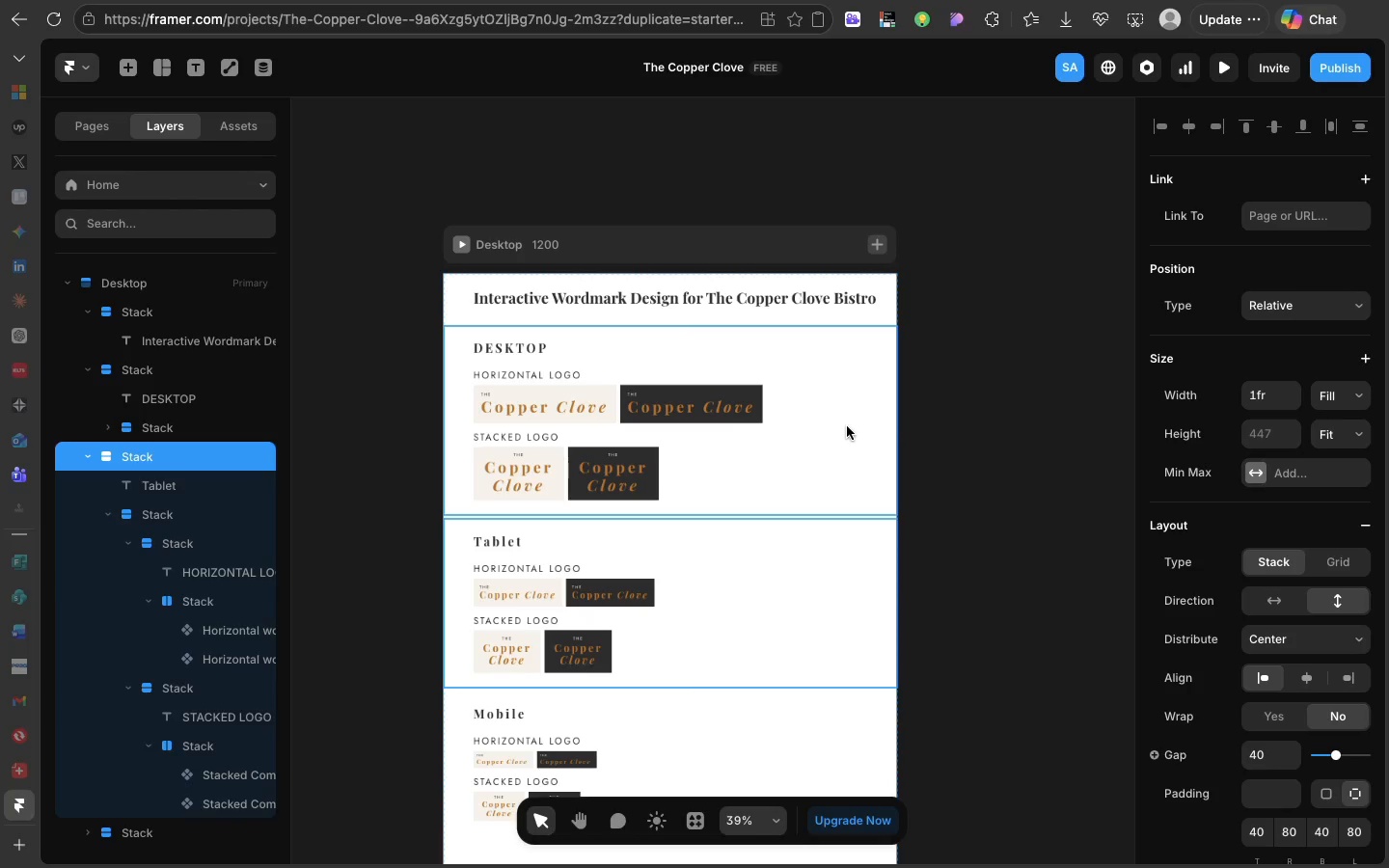 
left_click([847, 426])
 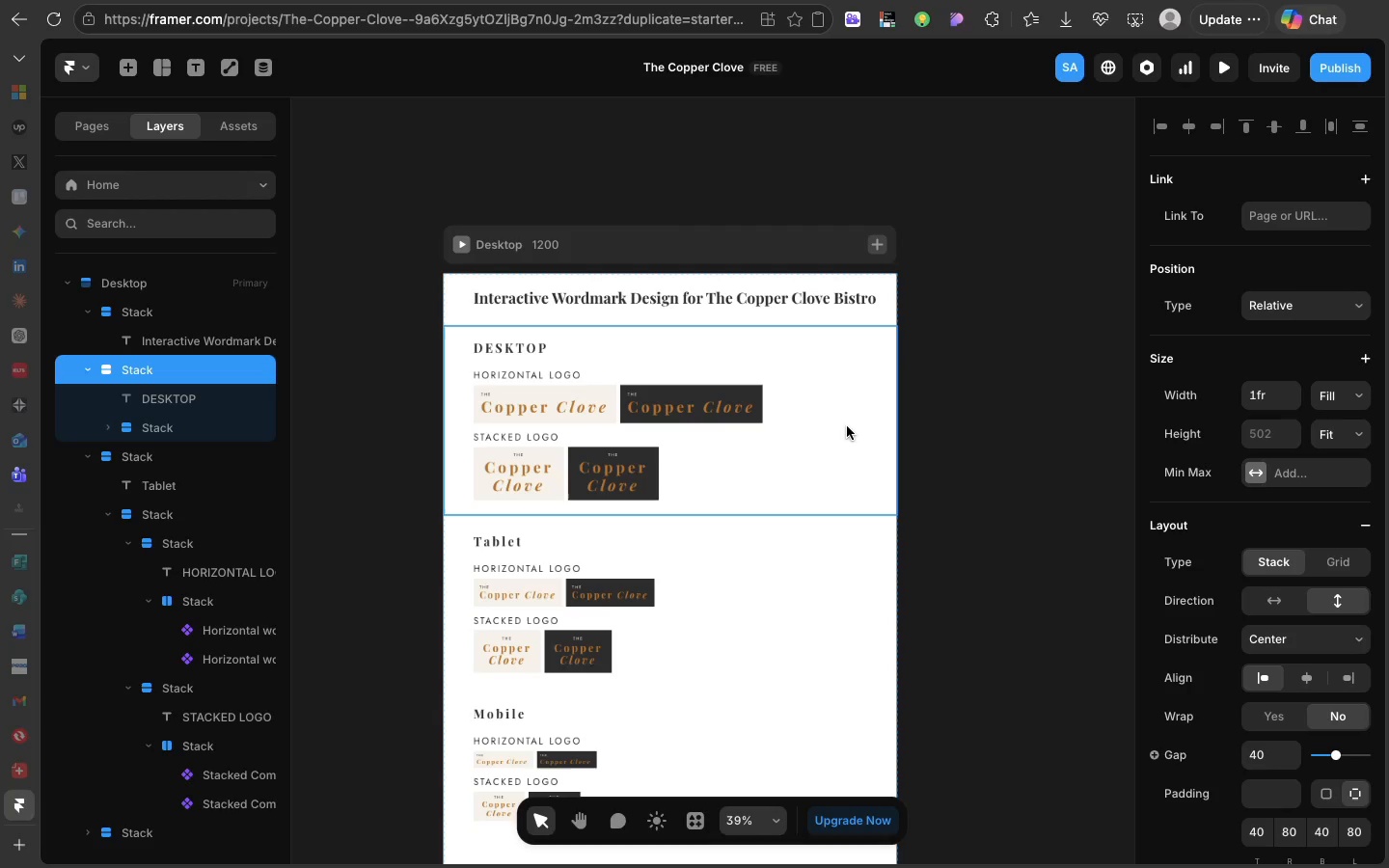 
wait(30.57)
 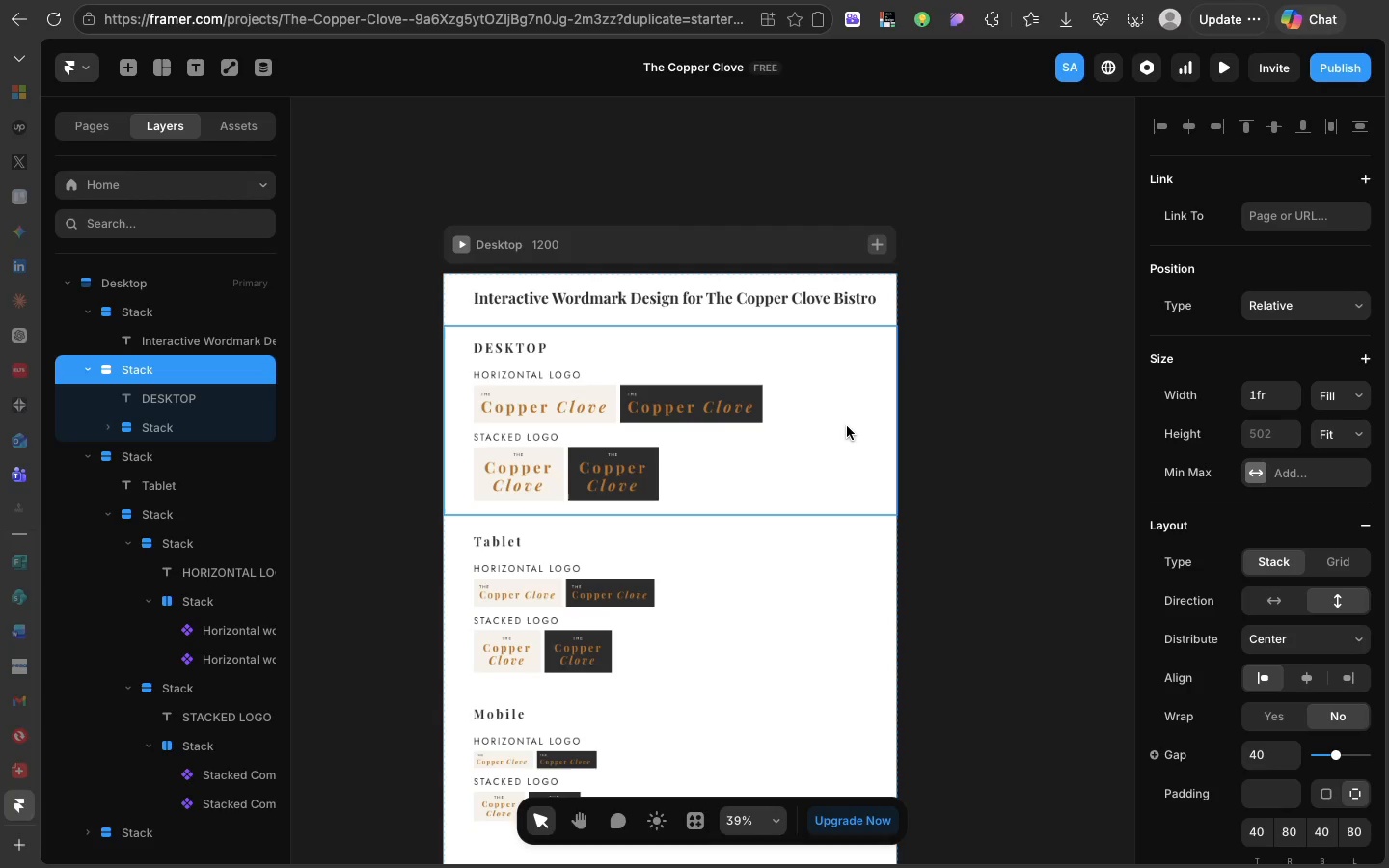 
left_click([659, 474])
 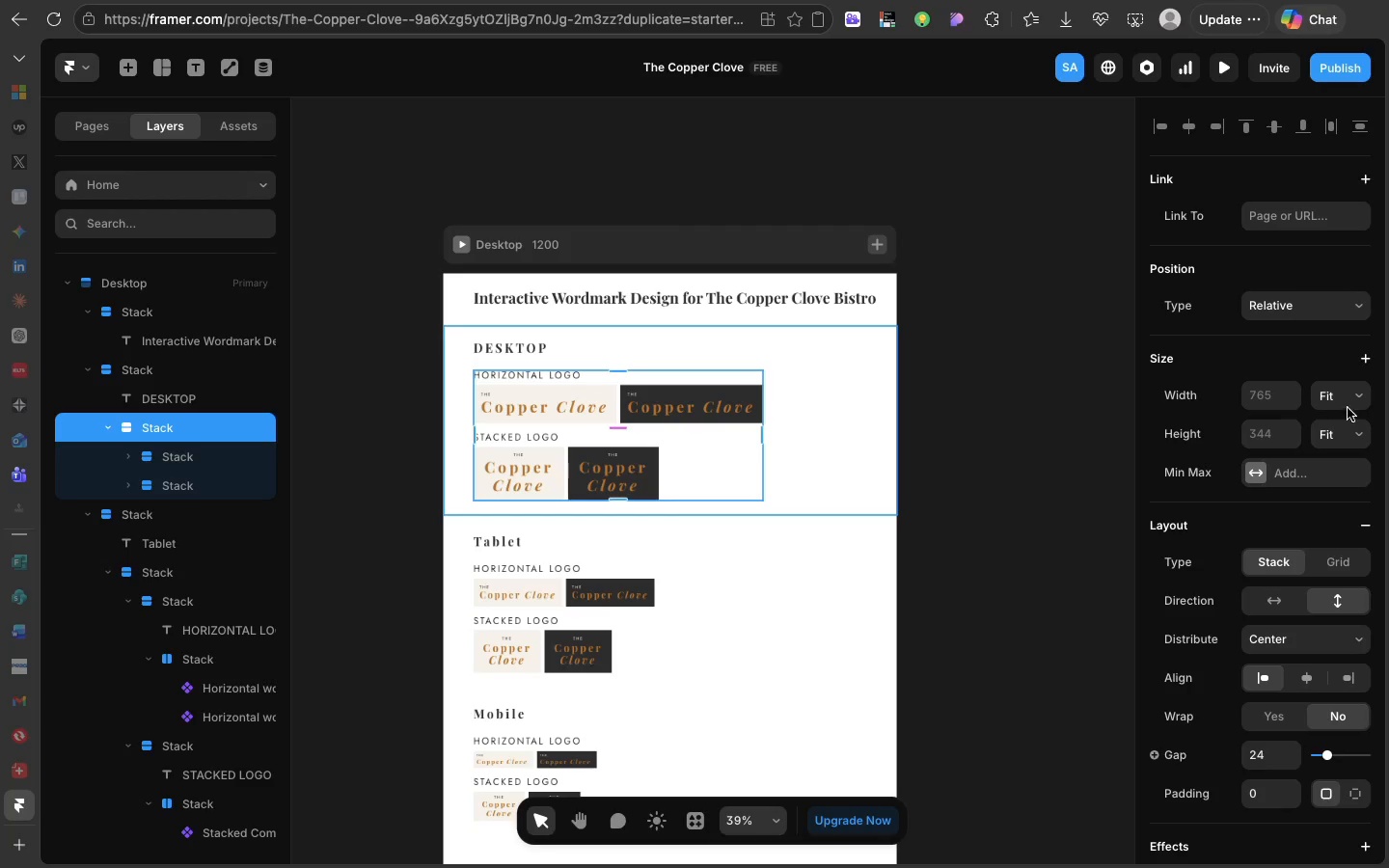 
left_click([1350, 395])
 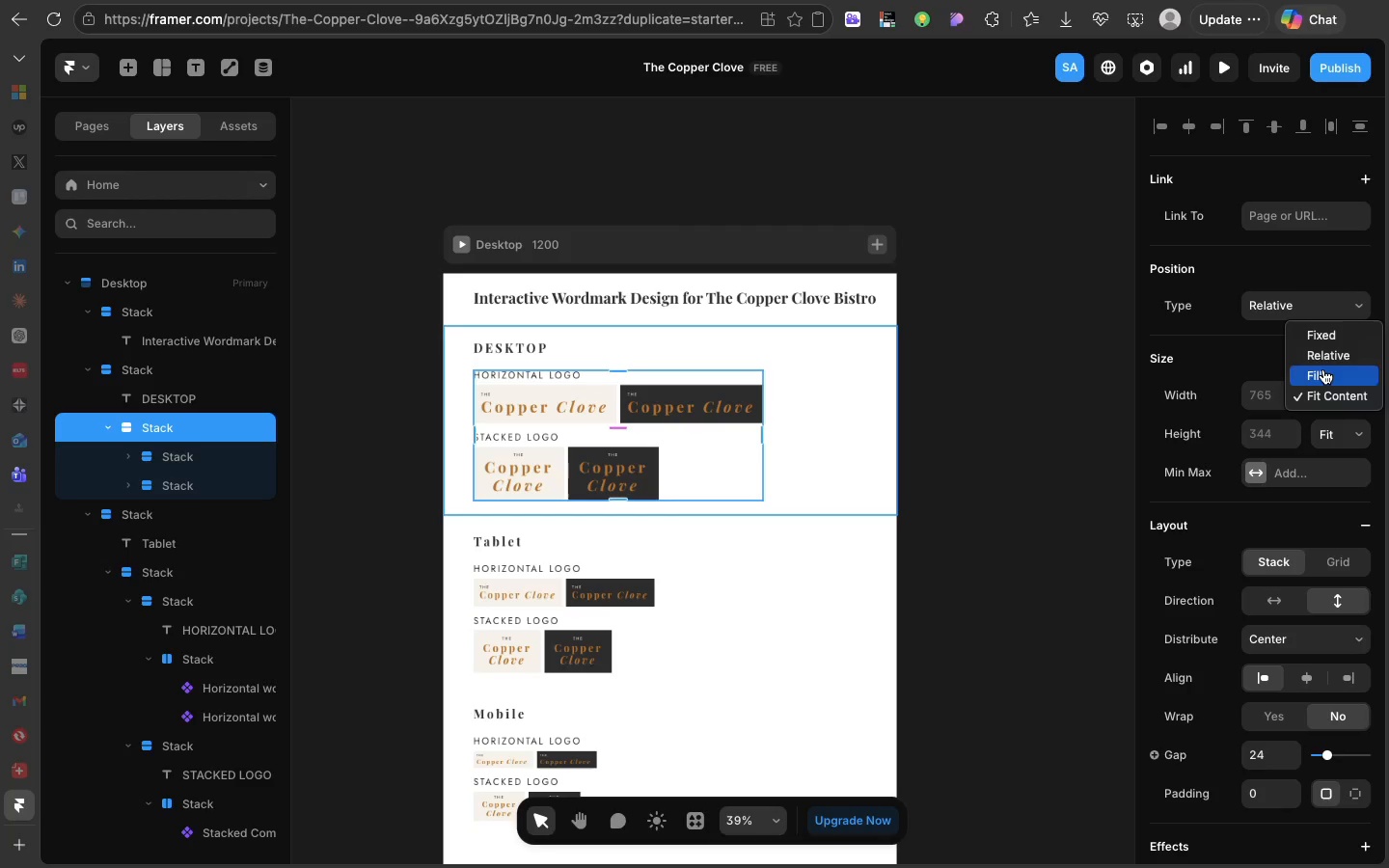 
left_click([1323, 369])
 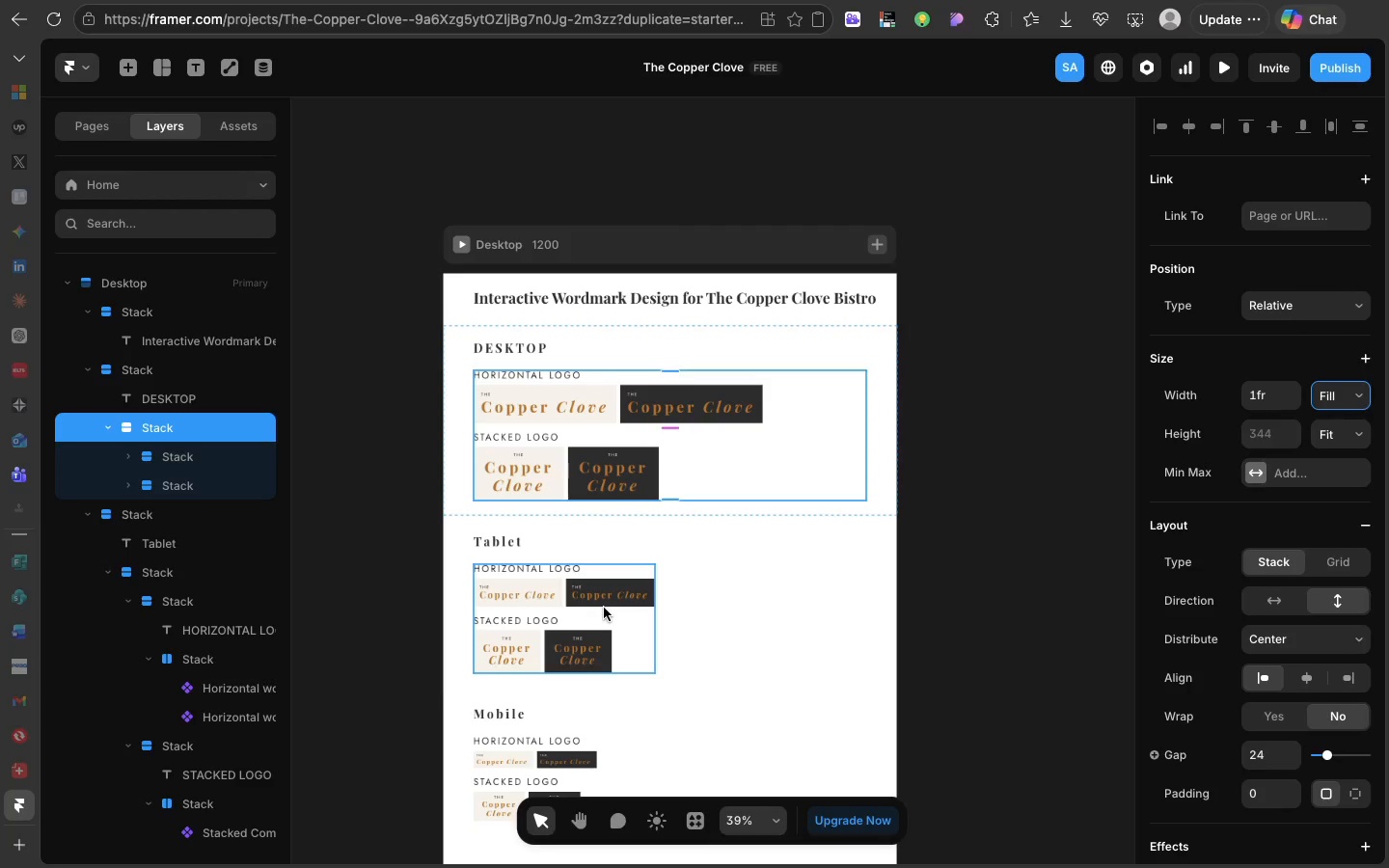 
left_click([604, 608])
 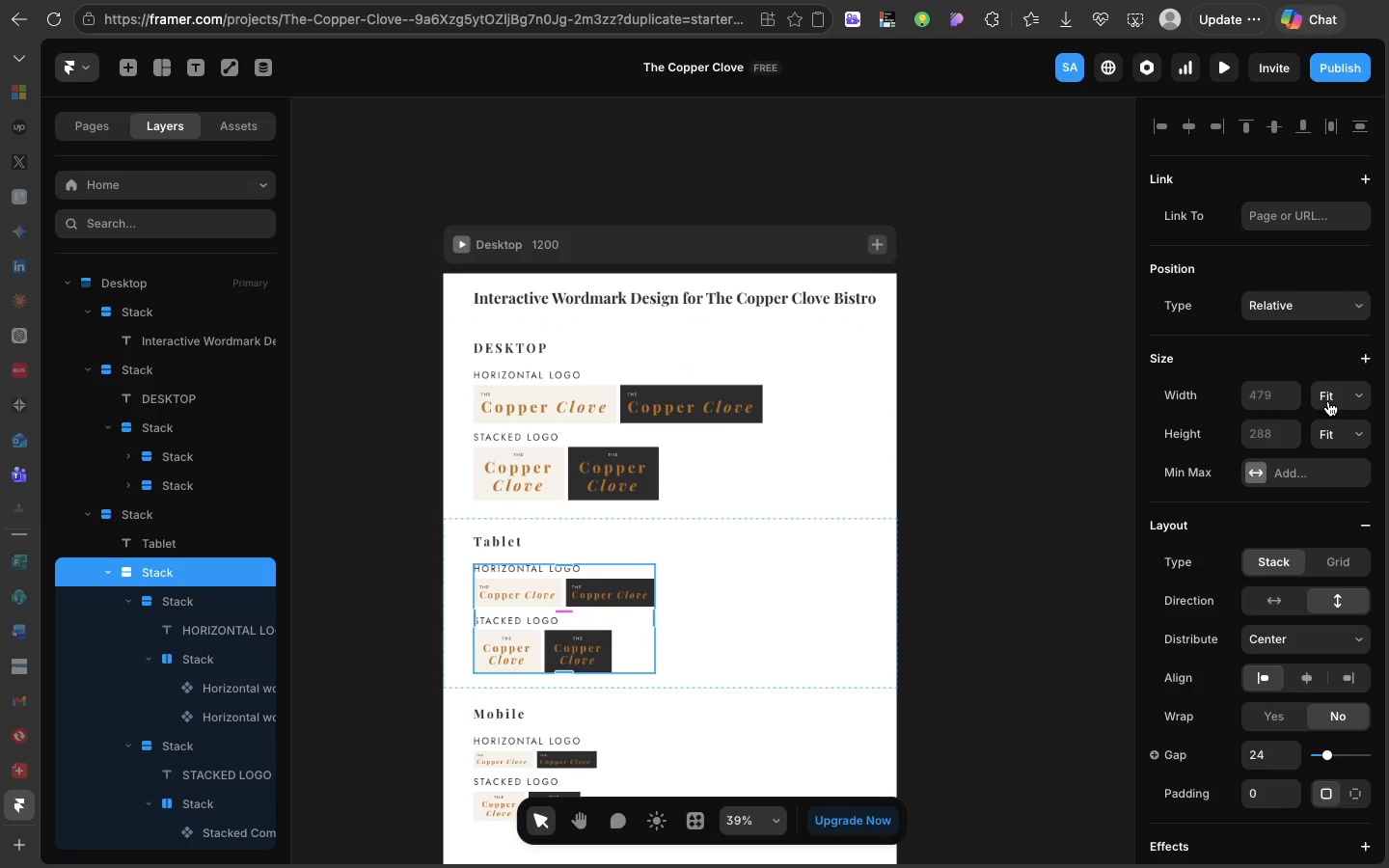 
left_click([1328, 401])
 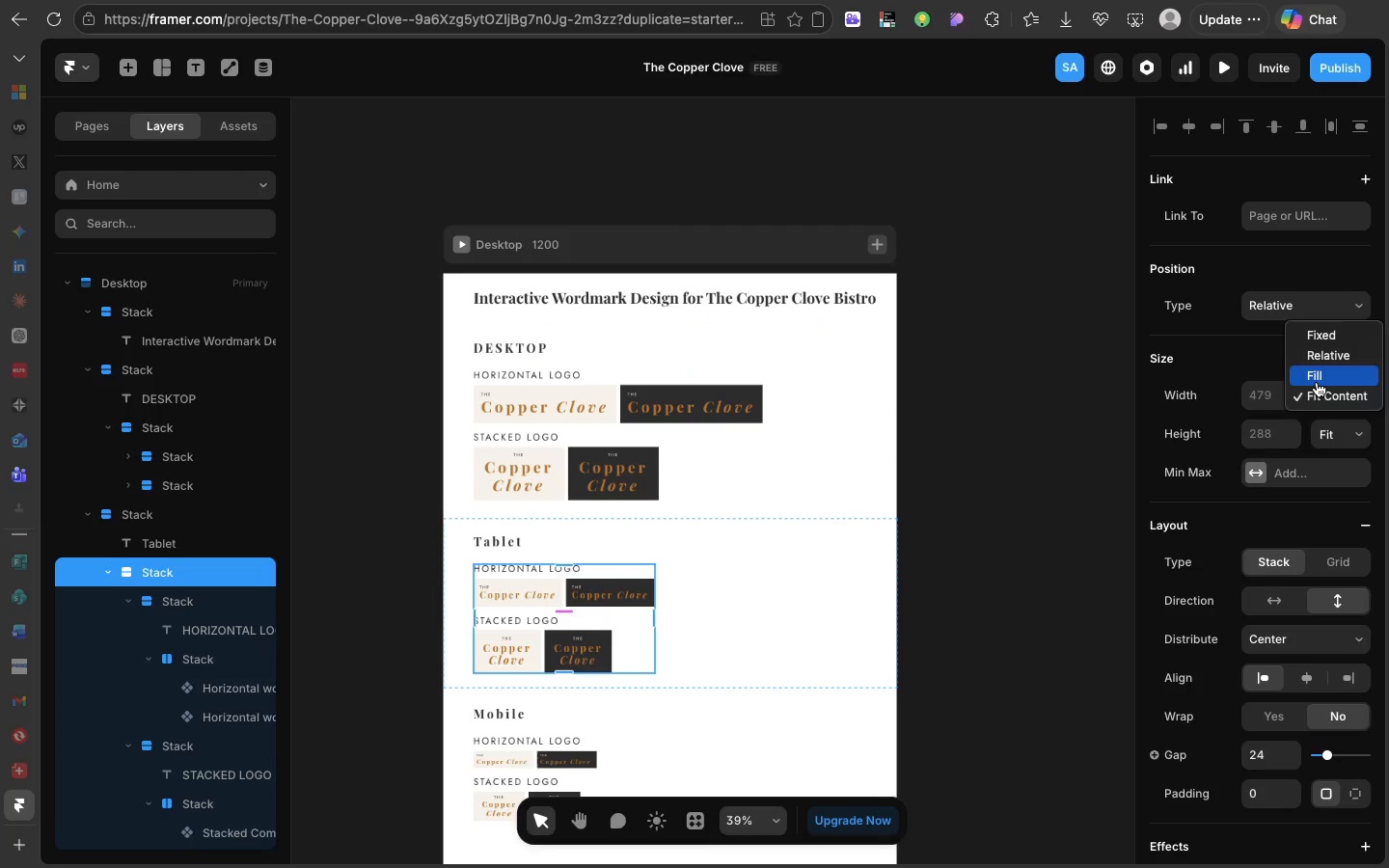 
left_click([1317, 382])
 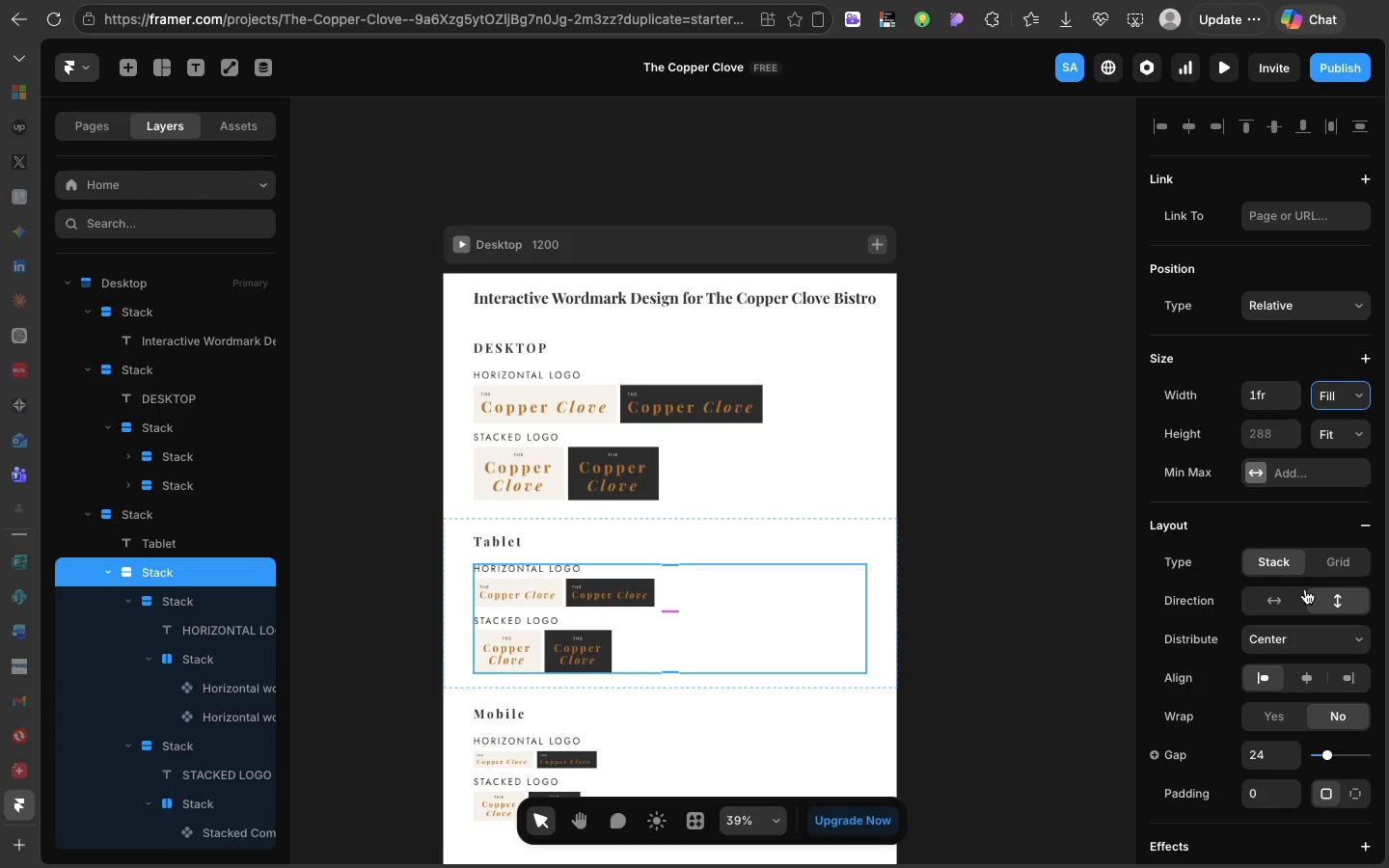 
left_click([1269, 602])
 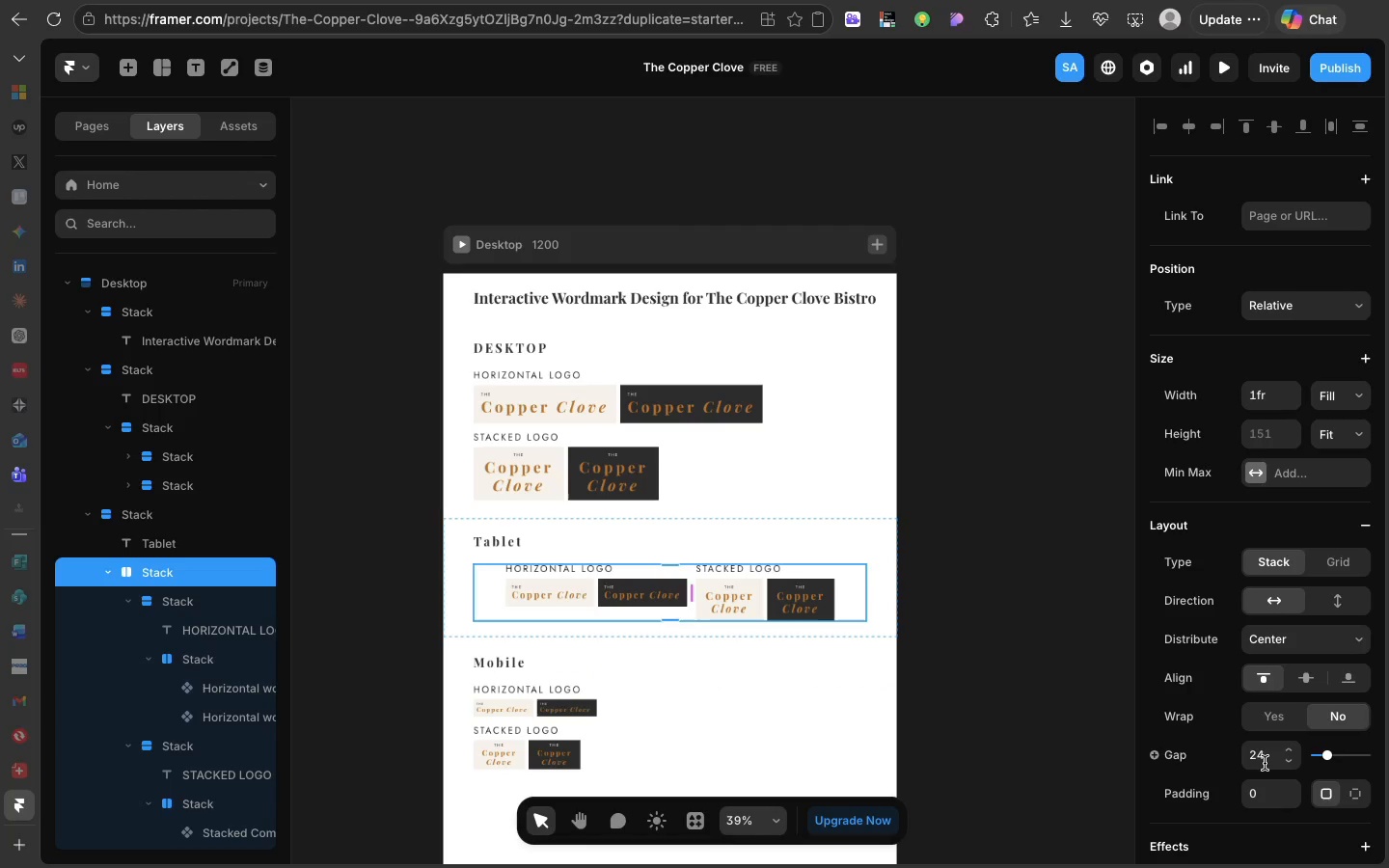 
left_click([1257, 755])
 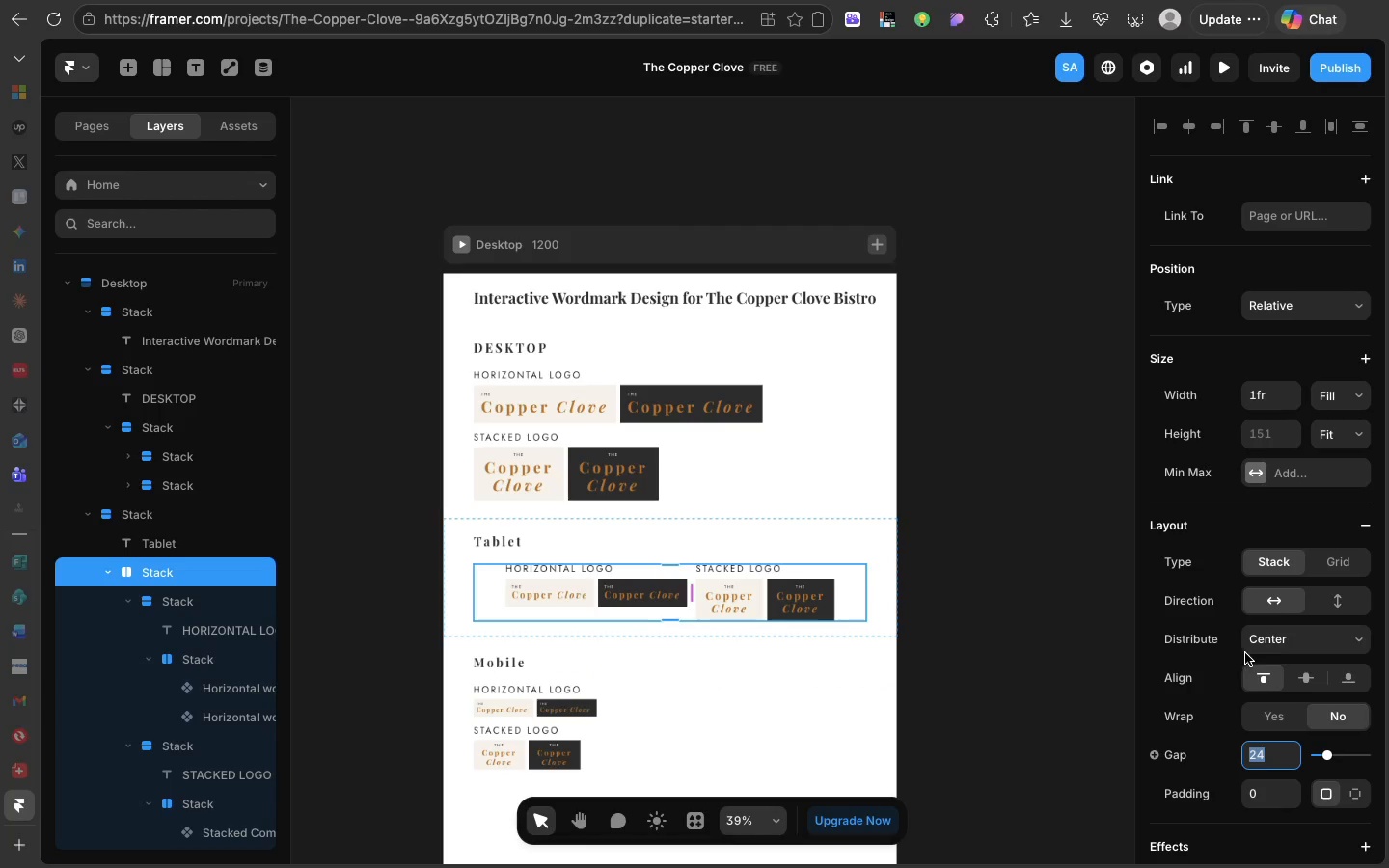 
left_click([1282, 634])
 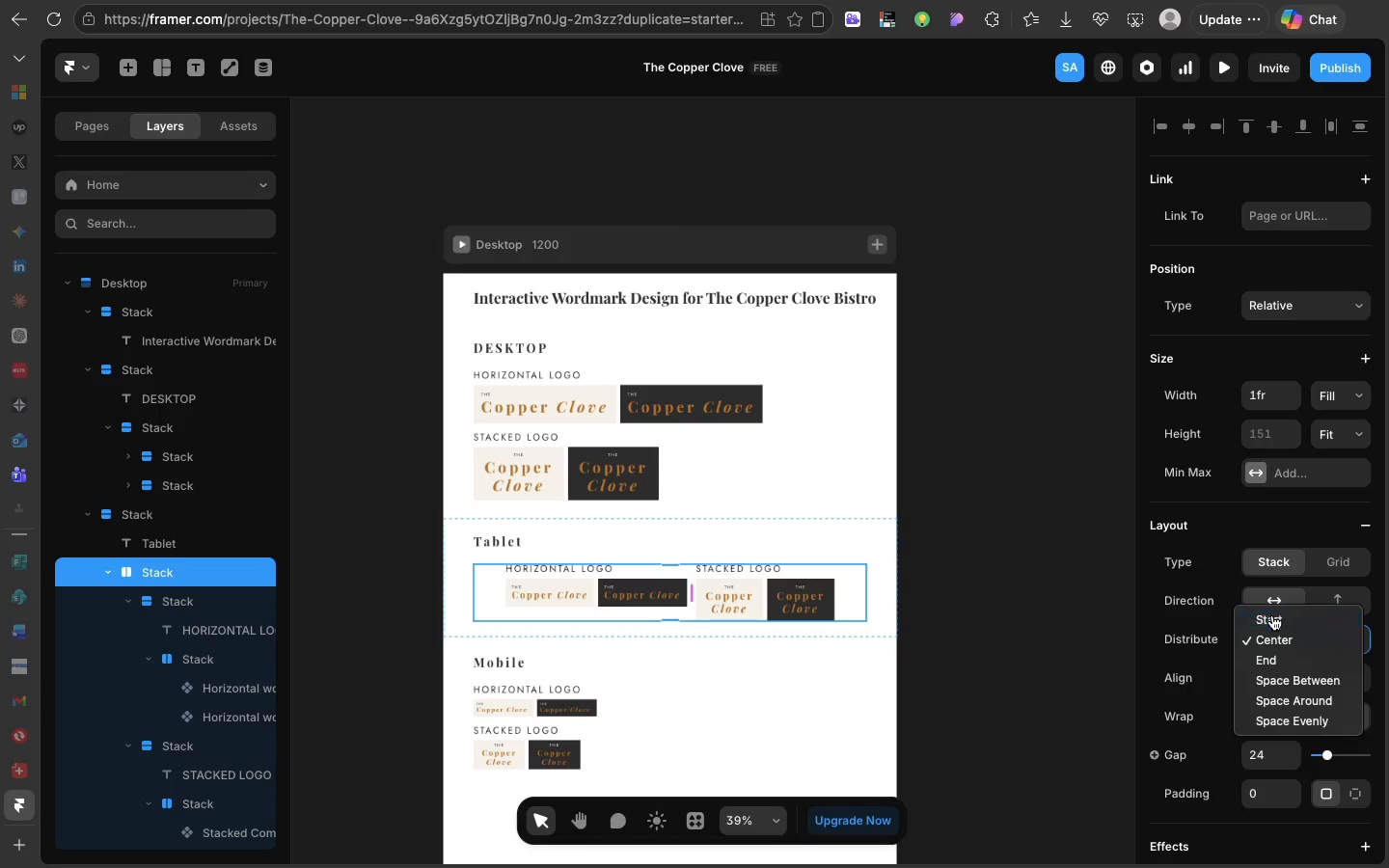 
left_click([1272, 615])
 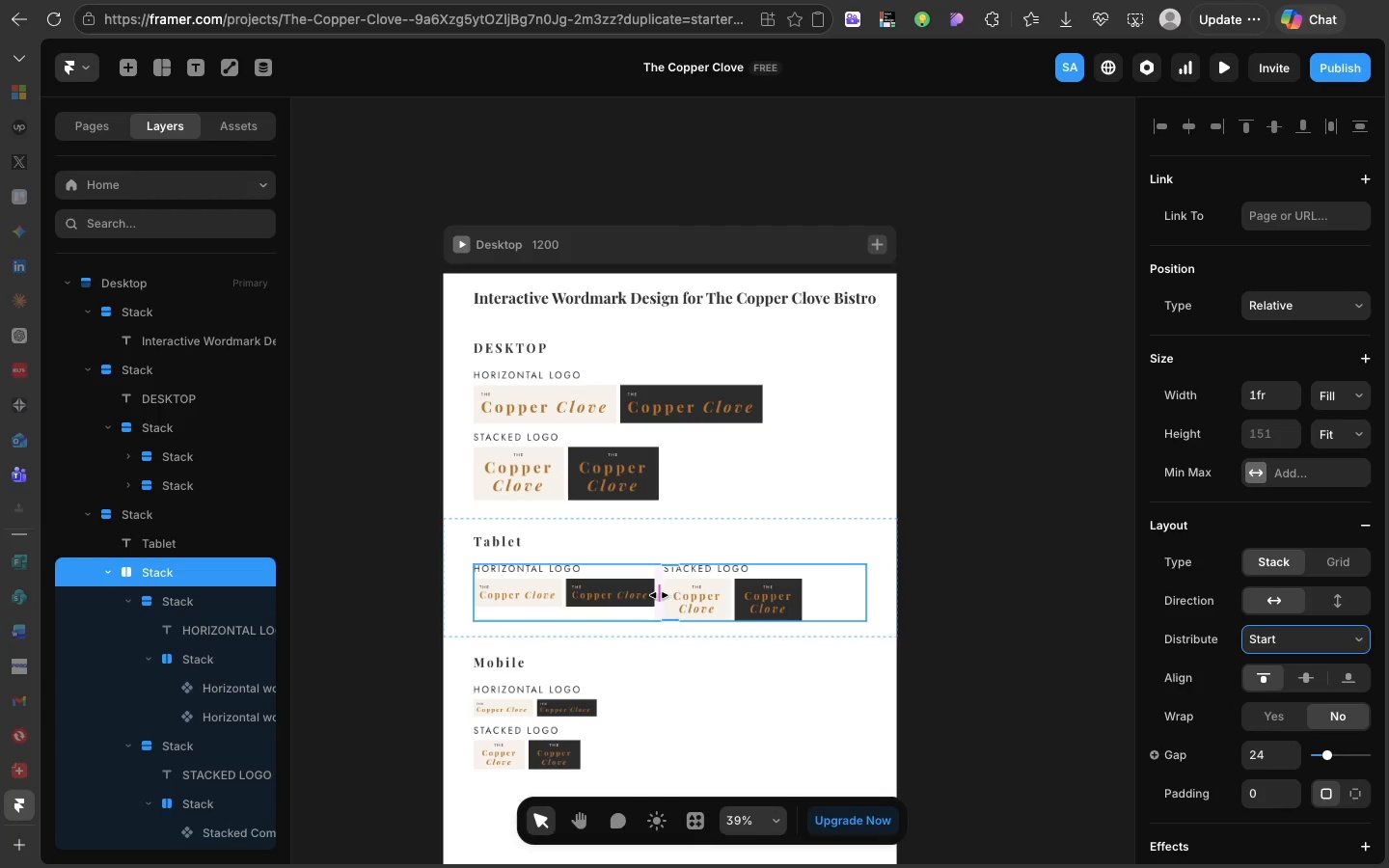 
left_click_drag(start_coordinate=[659, 594], to_coordinate=[681, 594])
 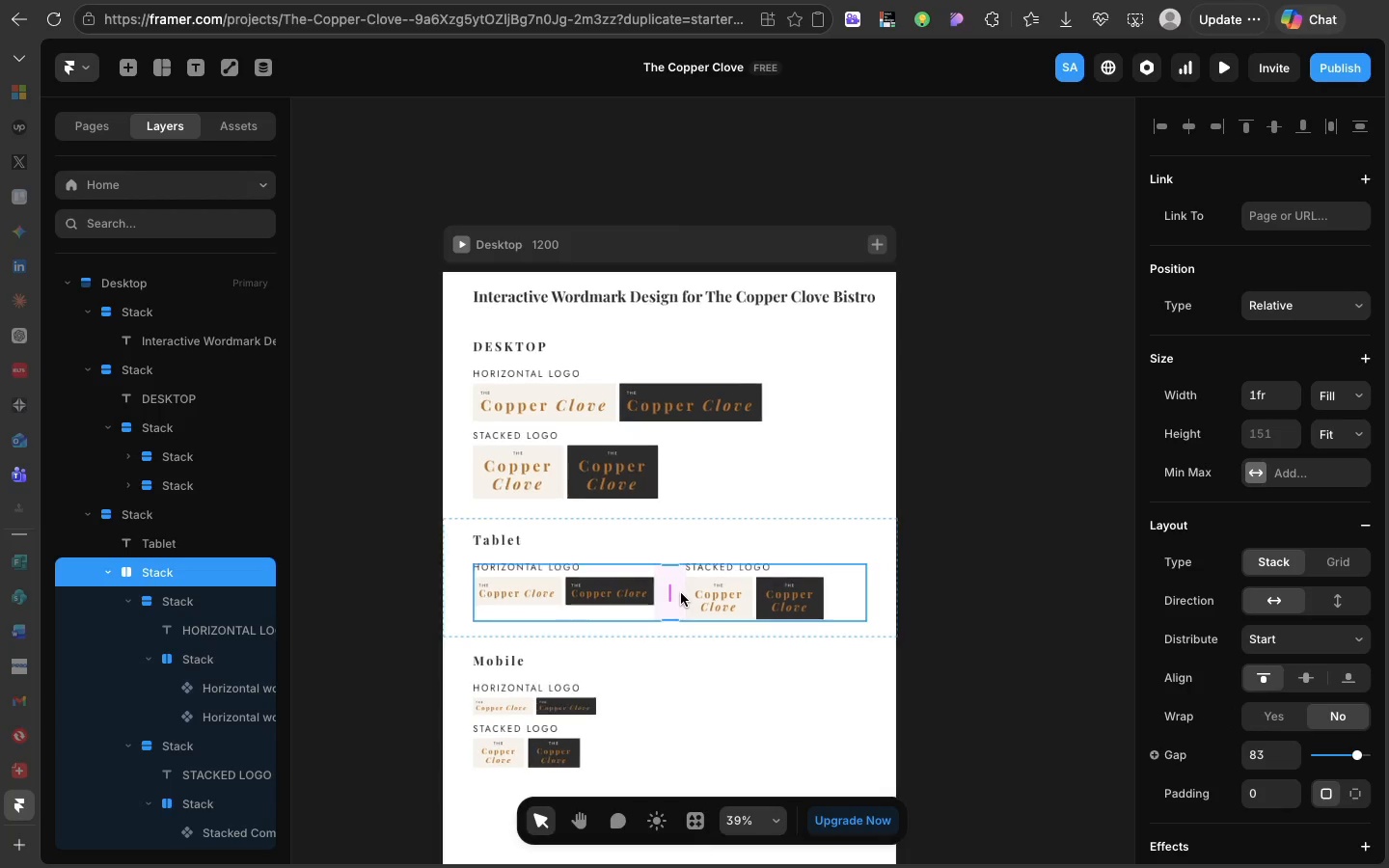 
scroll: coordinate [681, 593], scroll_direction: down, amount: 13.0
 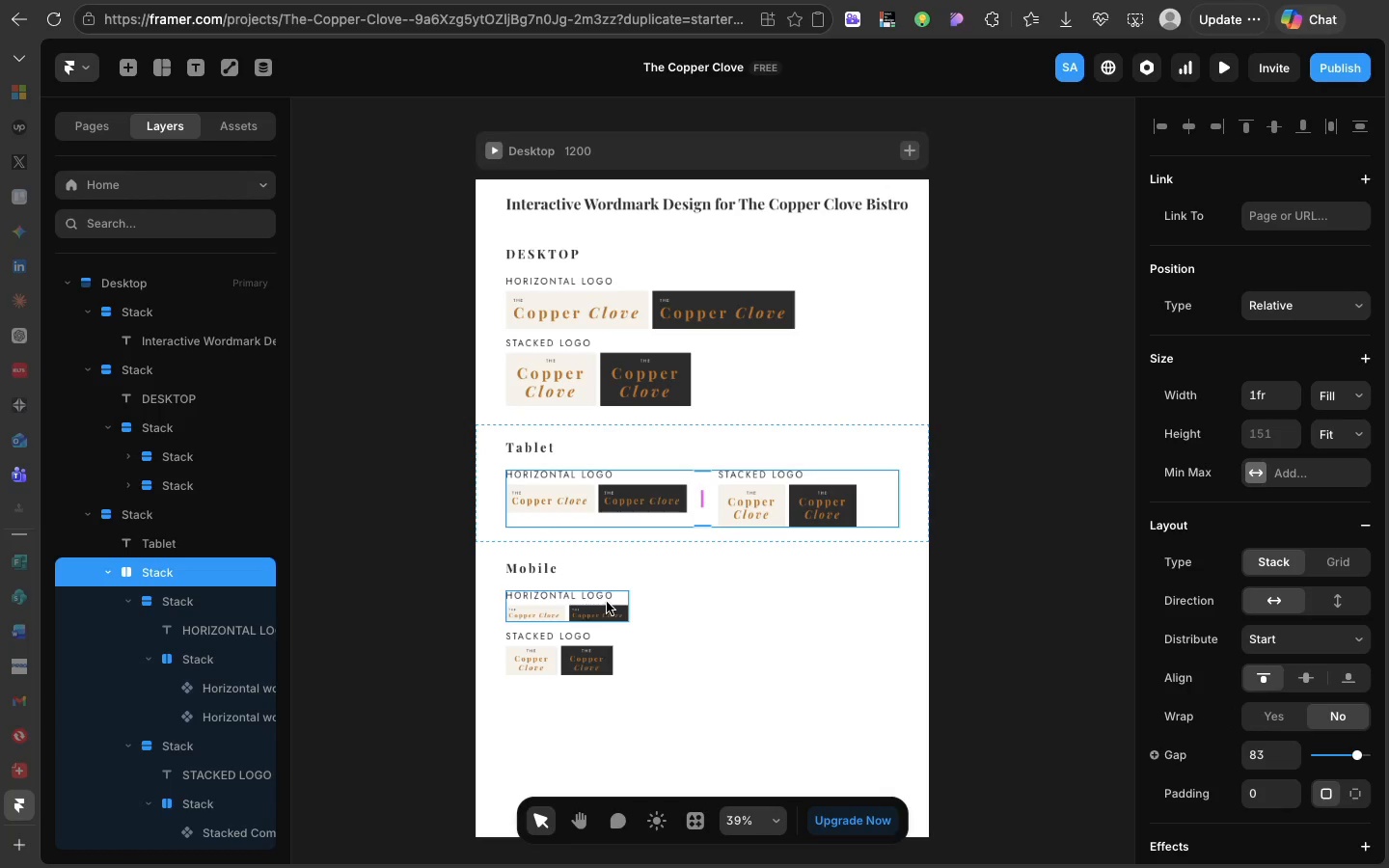 
left_click([586, 583])
 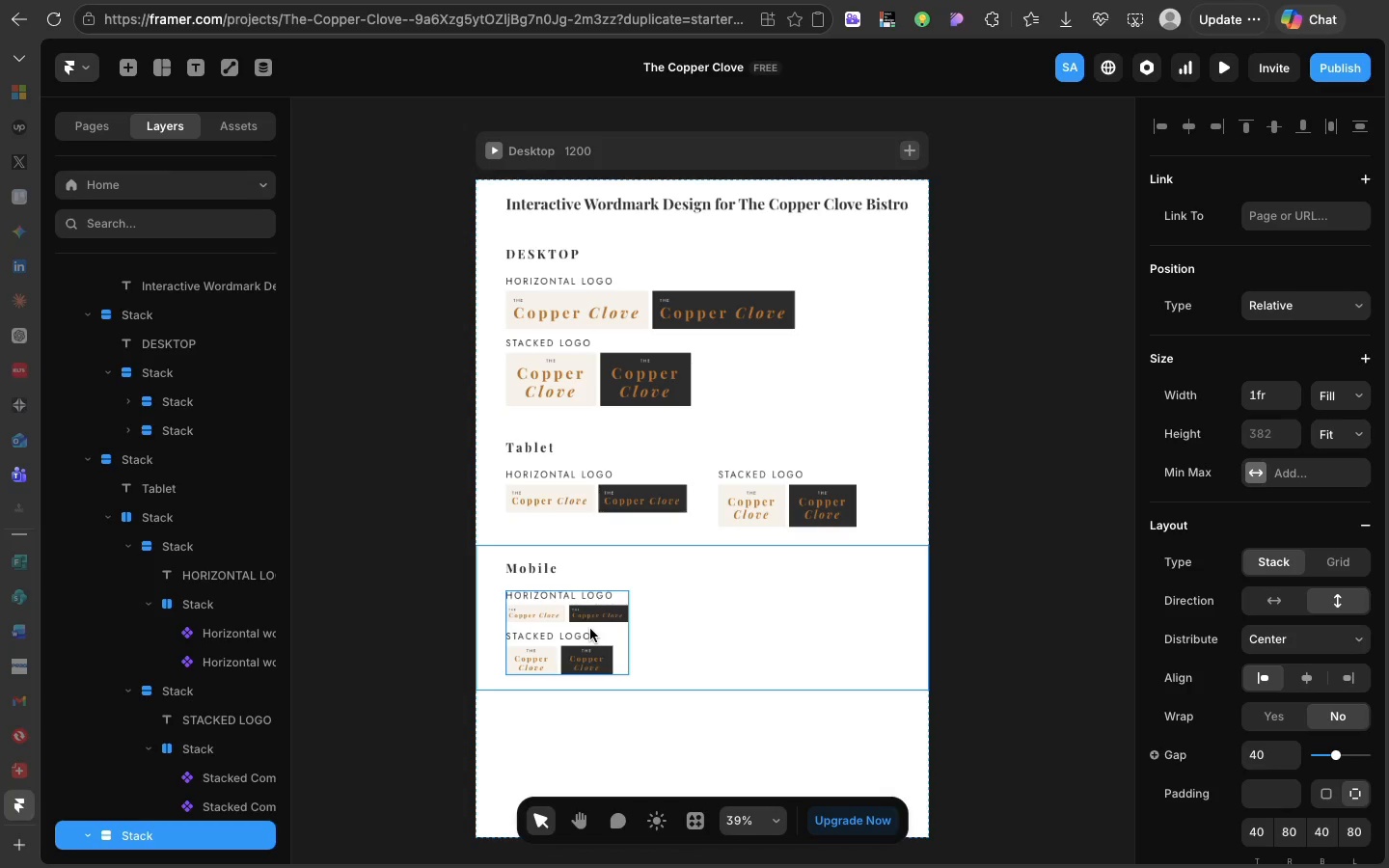 
left_click([589, 629])
 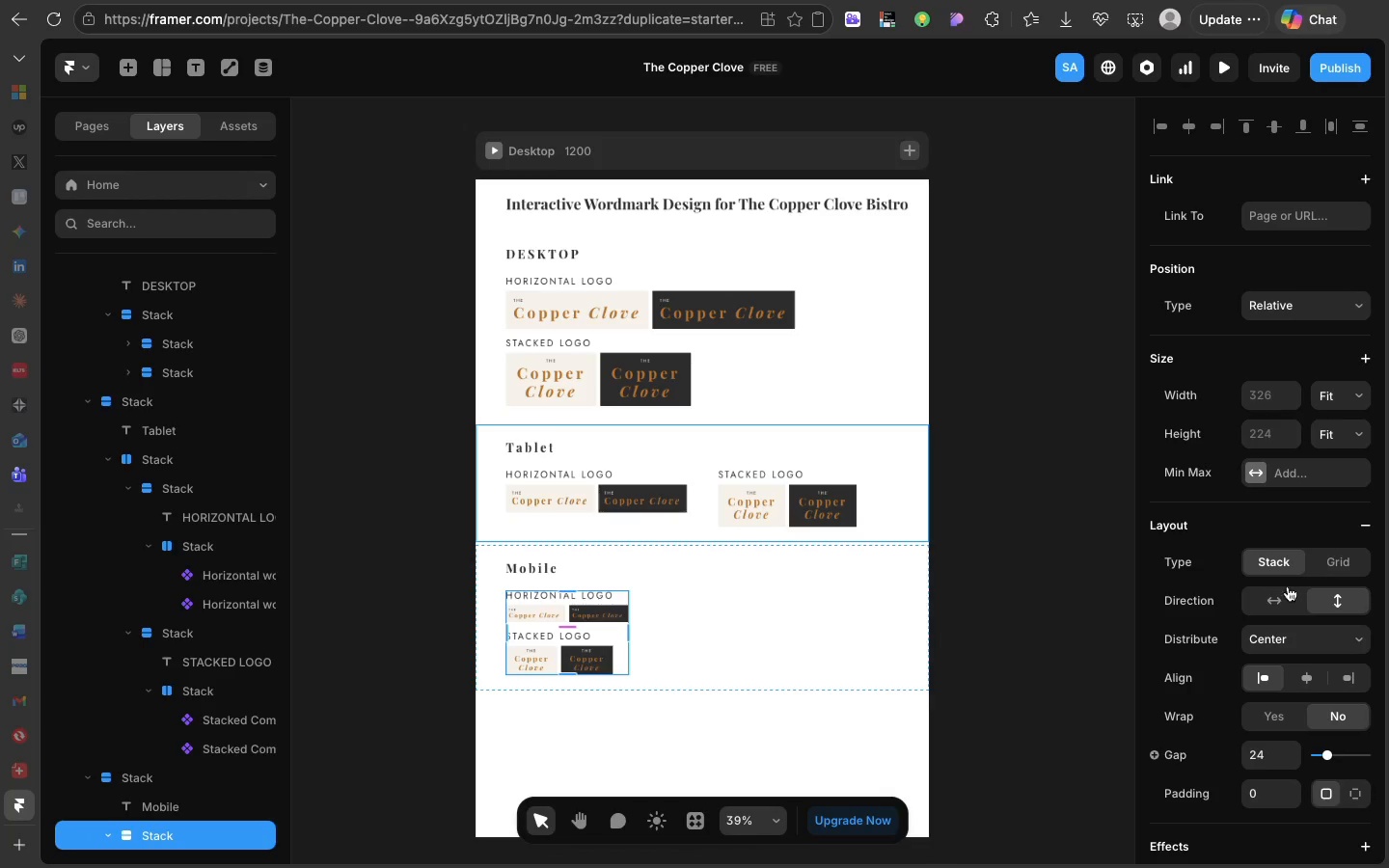 
left_click([1281, 596])
 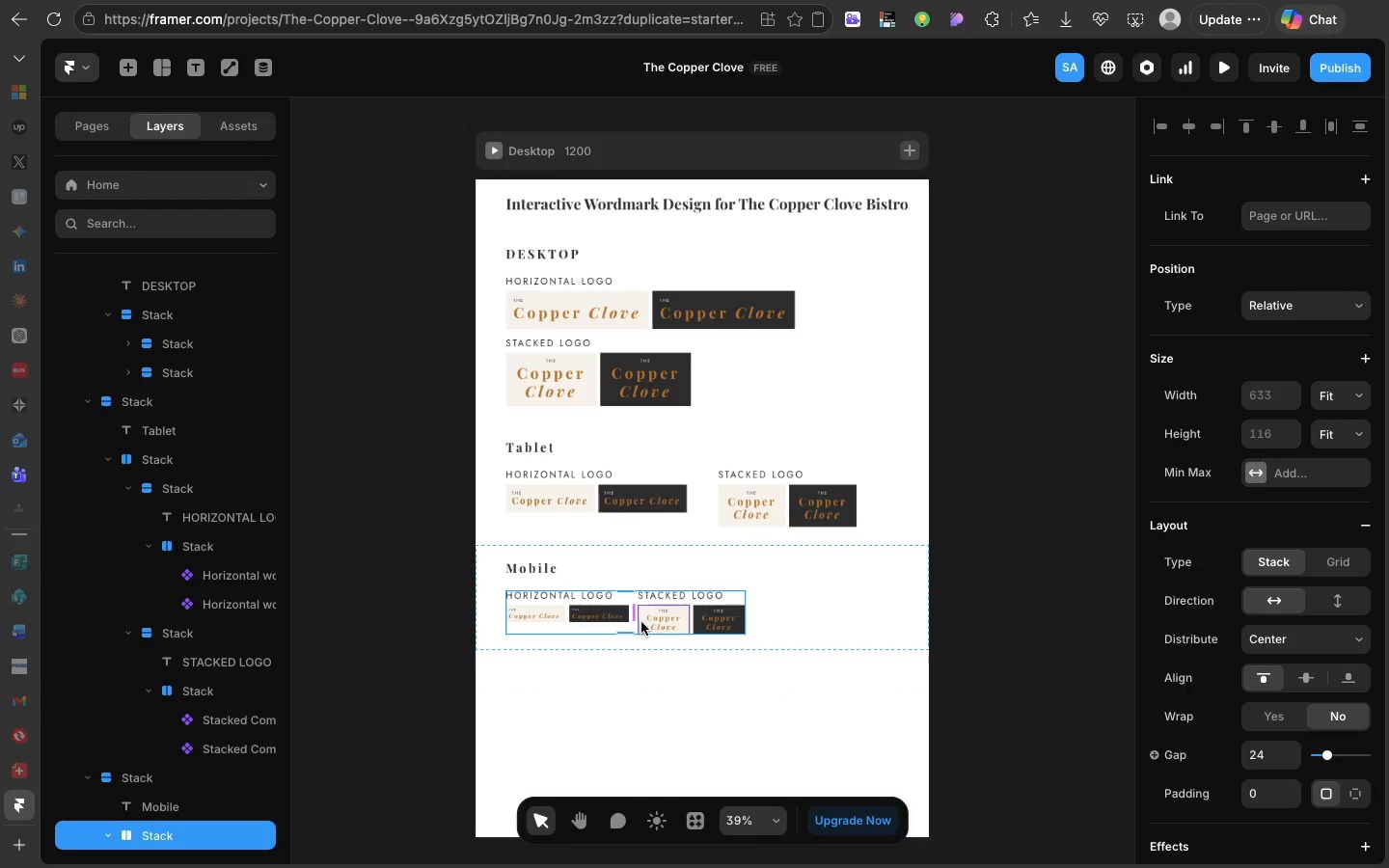 
left_click_drag(start_coordinate=[631, 614], to_coordinate=[761, 606])
 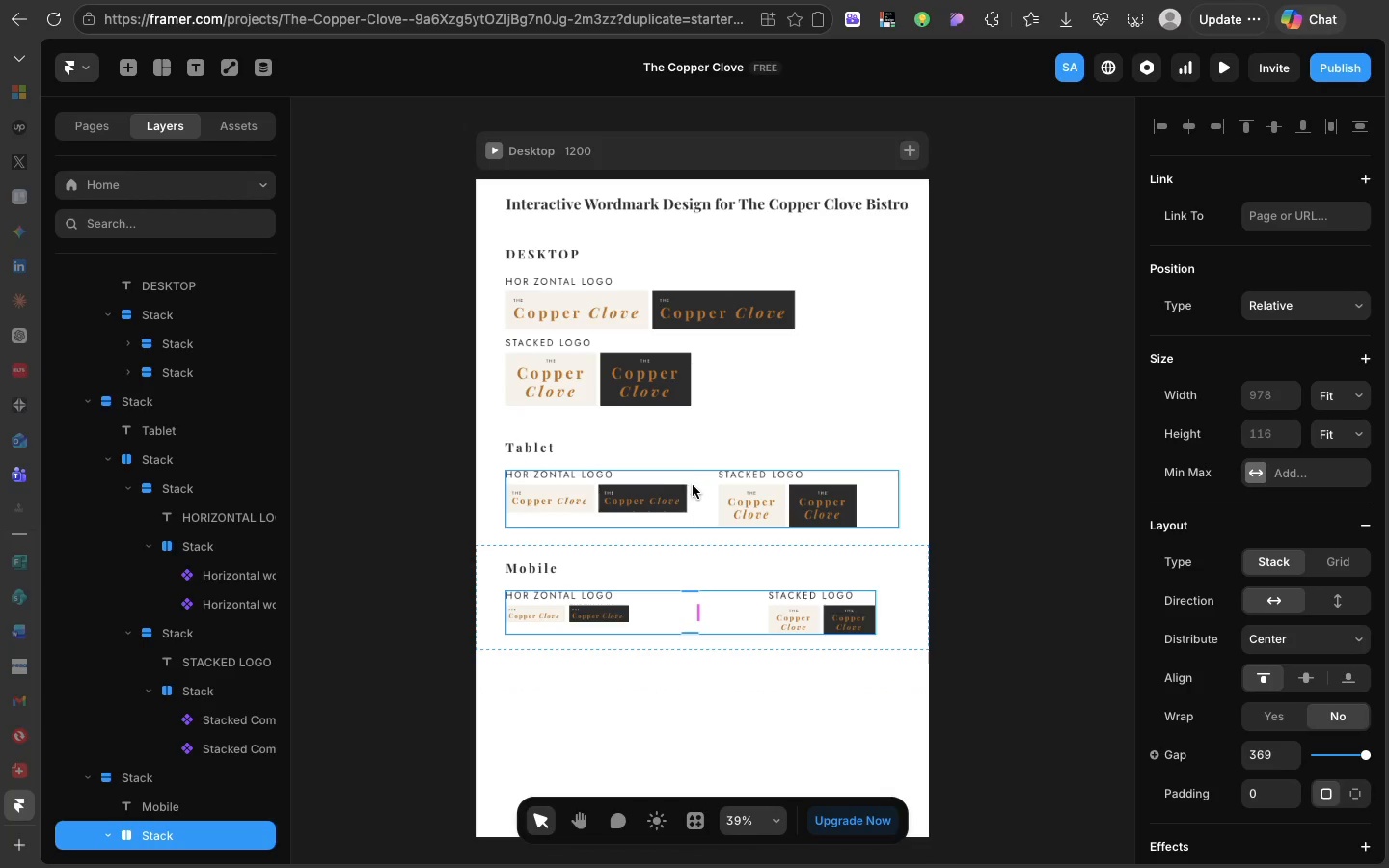 
left_click([694, 486])
 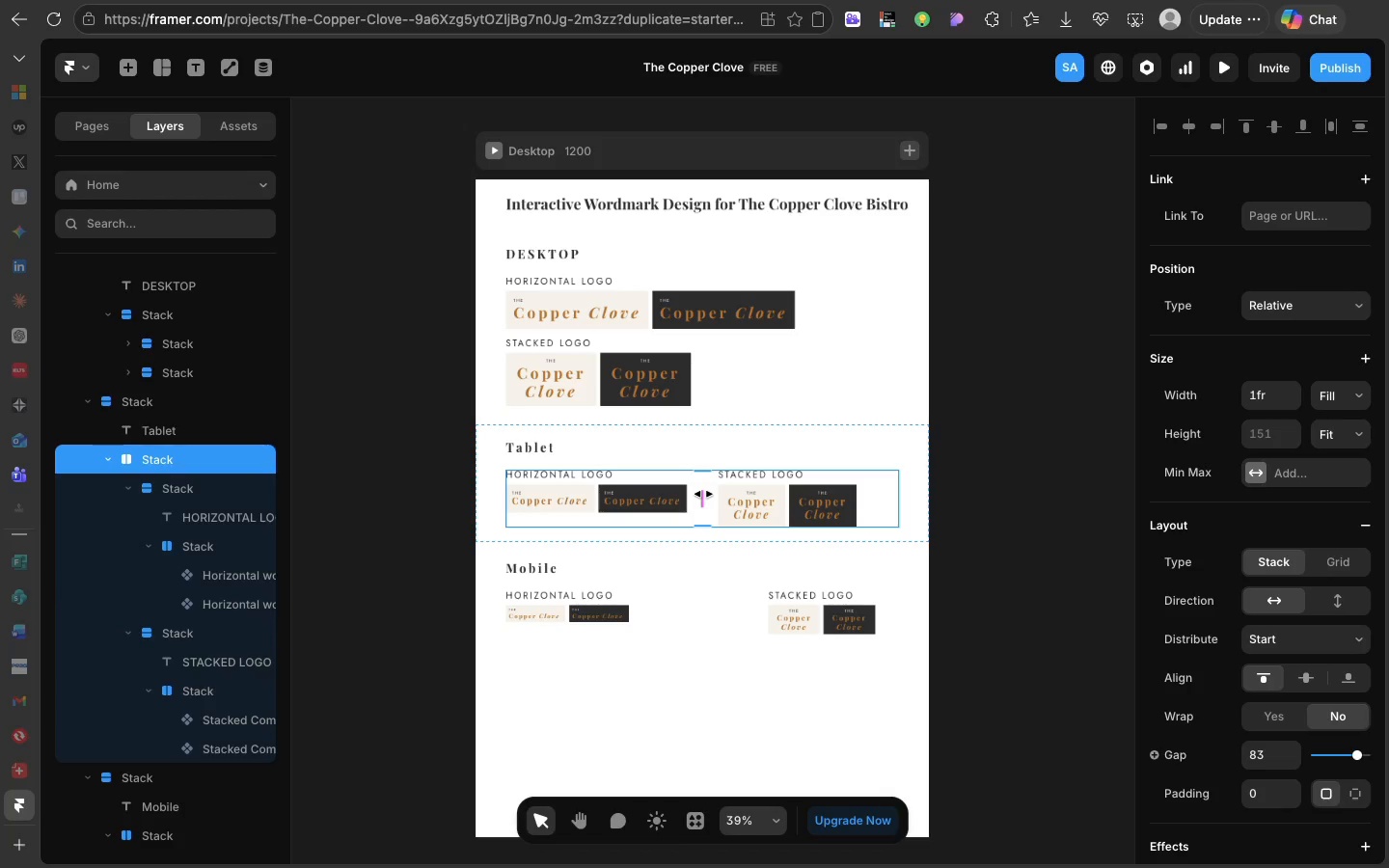 
left_click_drag(start_coordinate=[703, 494], to_coordinate=[753, 492])
 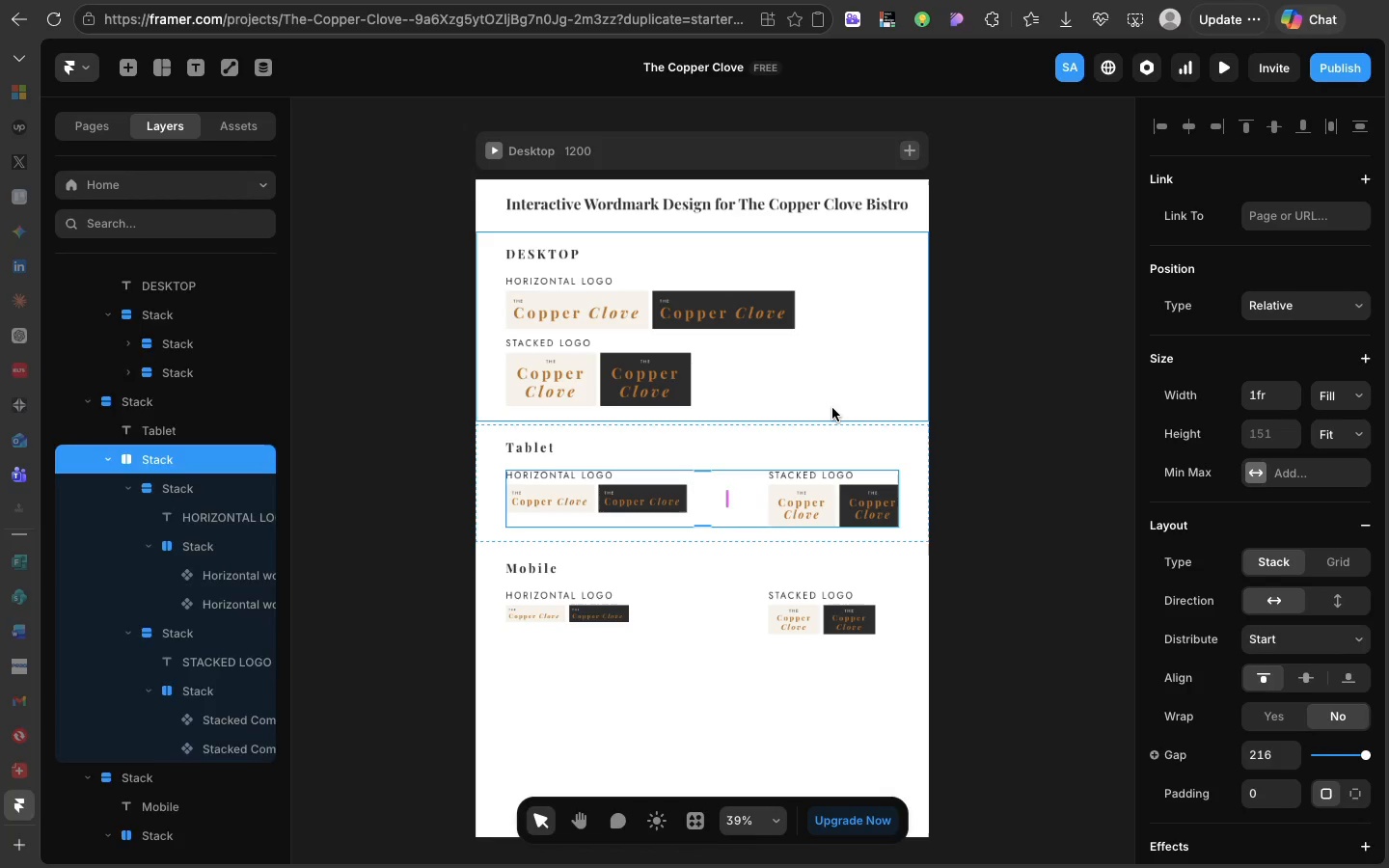 
left_click([832, 408])
 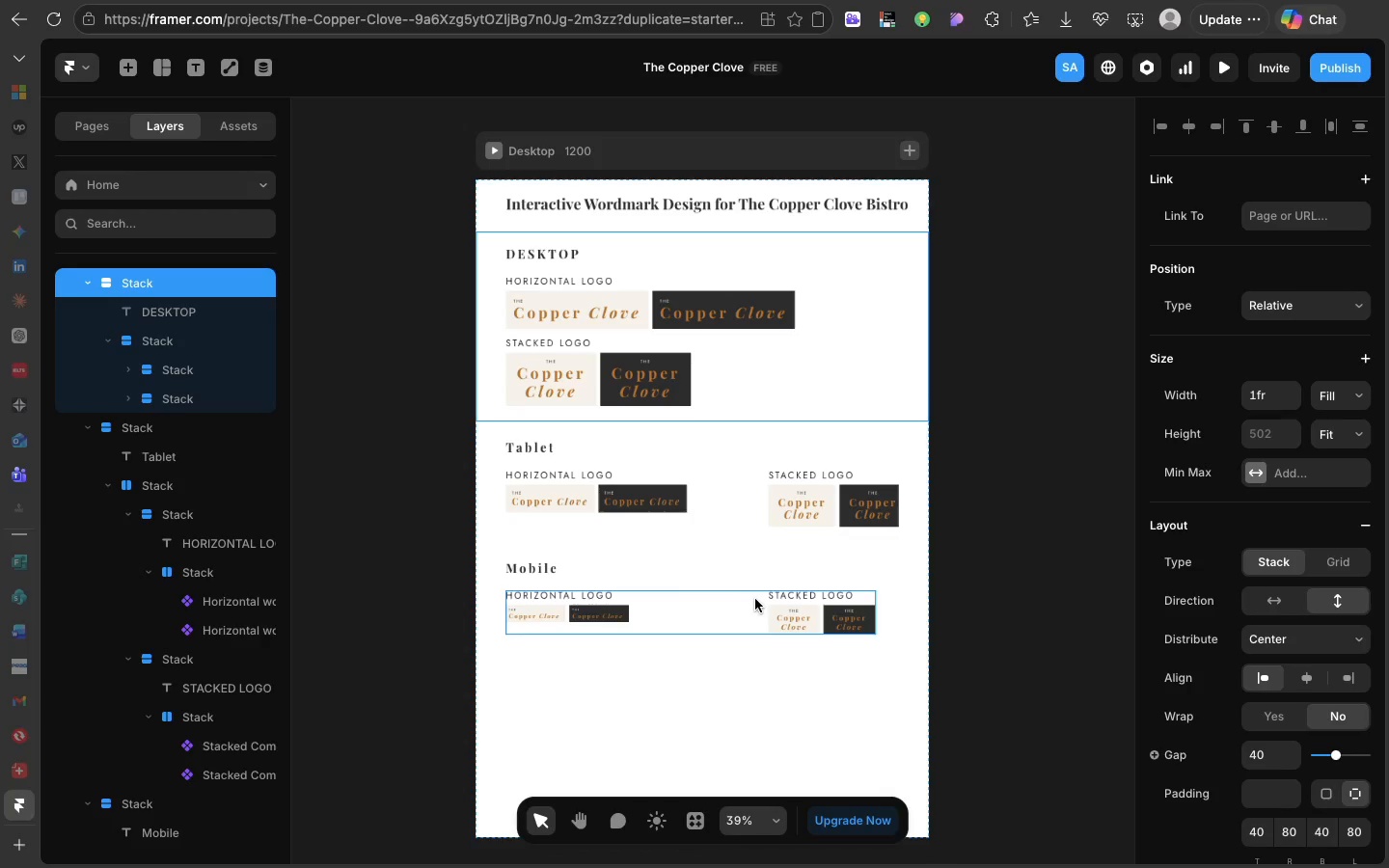 
left_click([755, 599])
 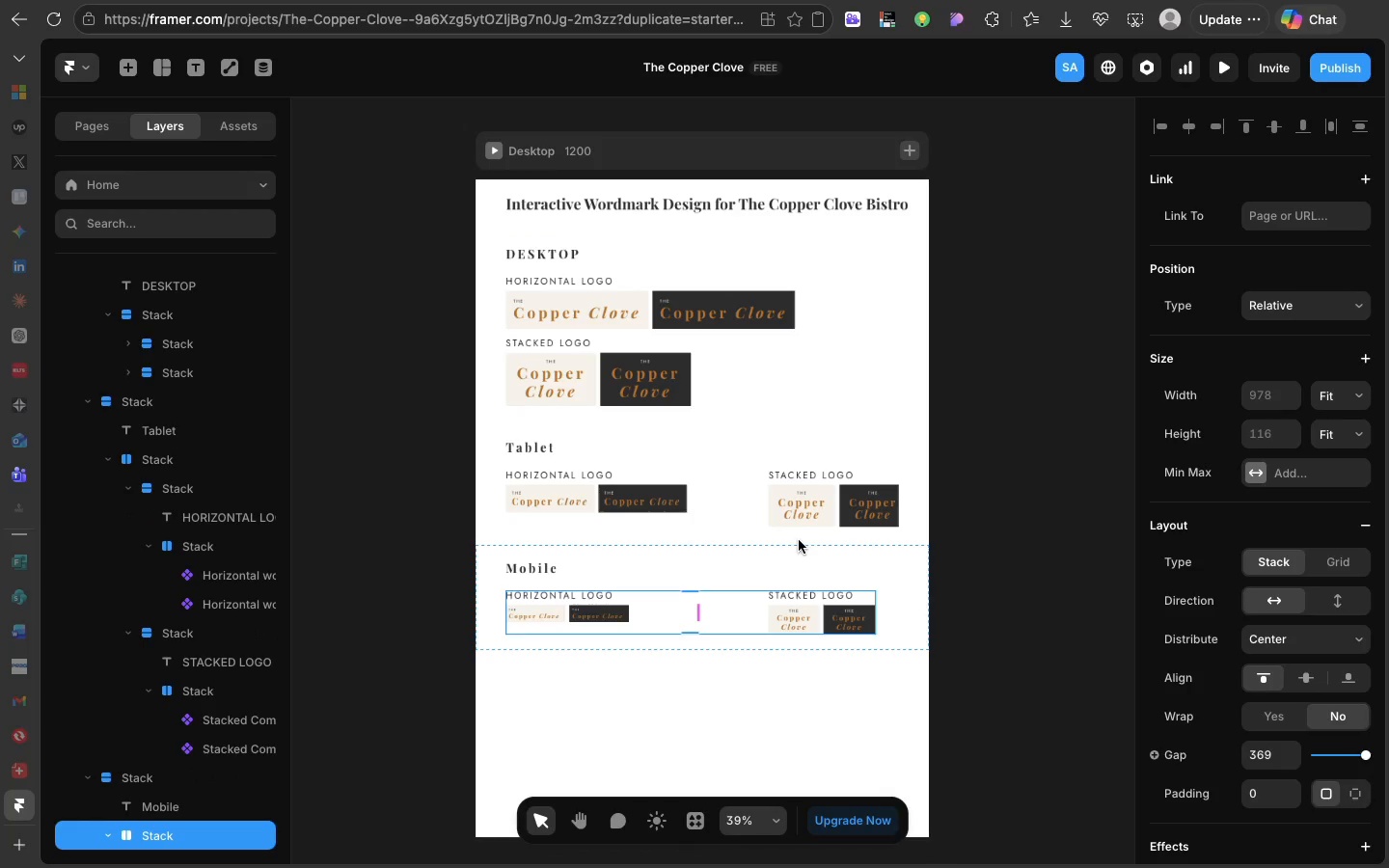 
left_click([692, 153])
 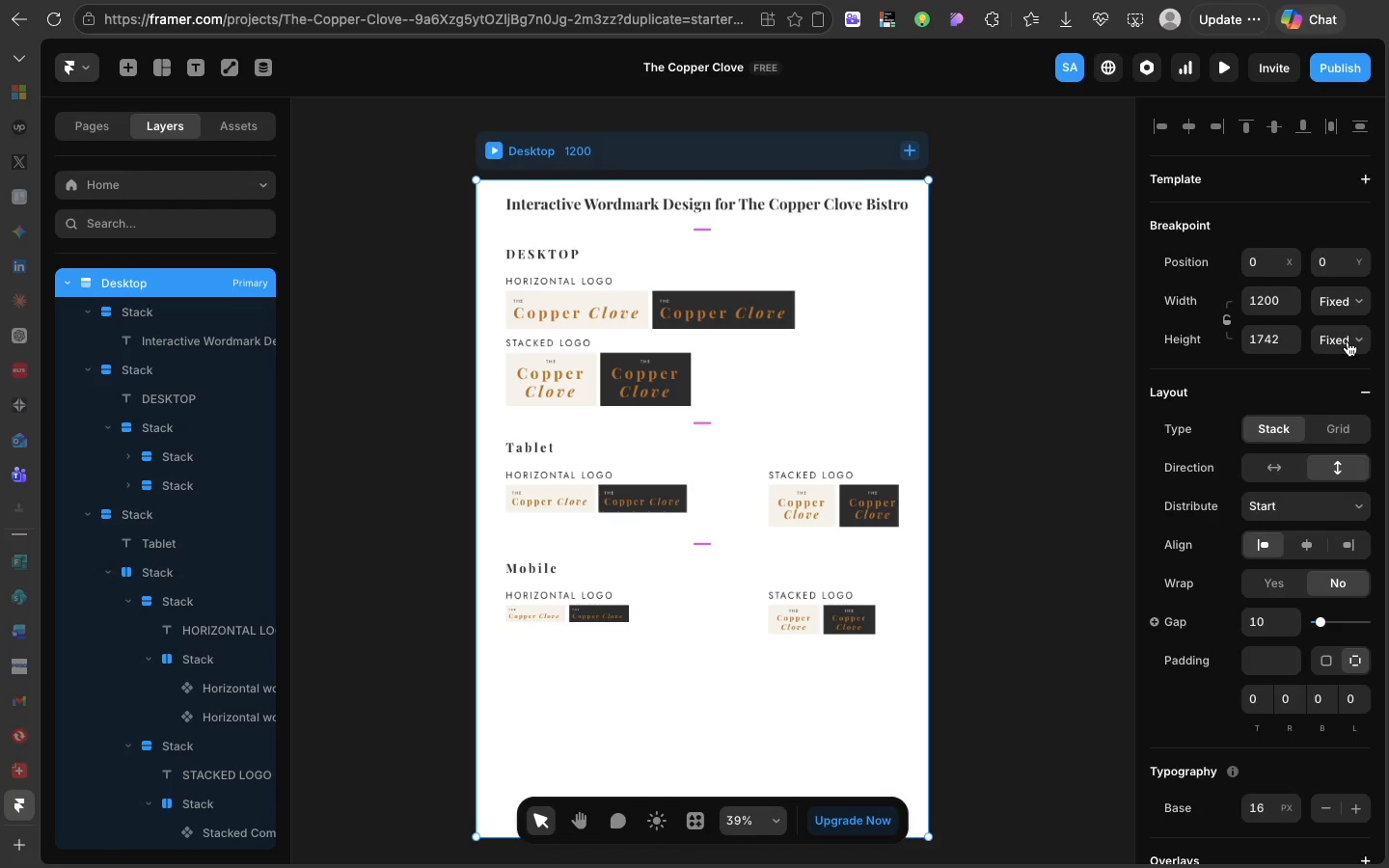 
left_click([1348, 341])
 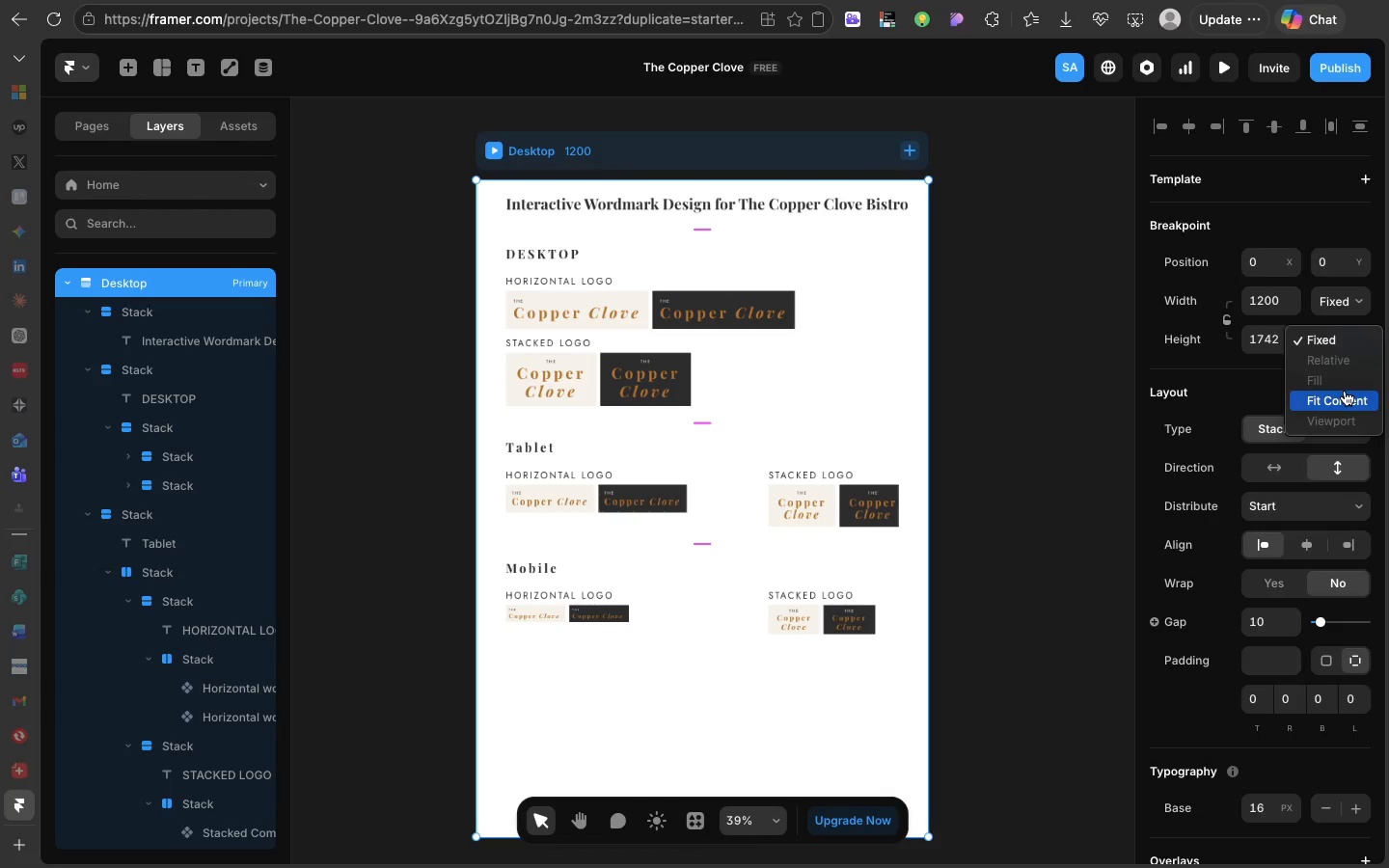 
left_click([1345, 391])
 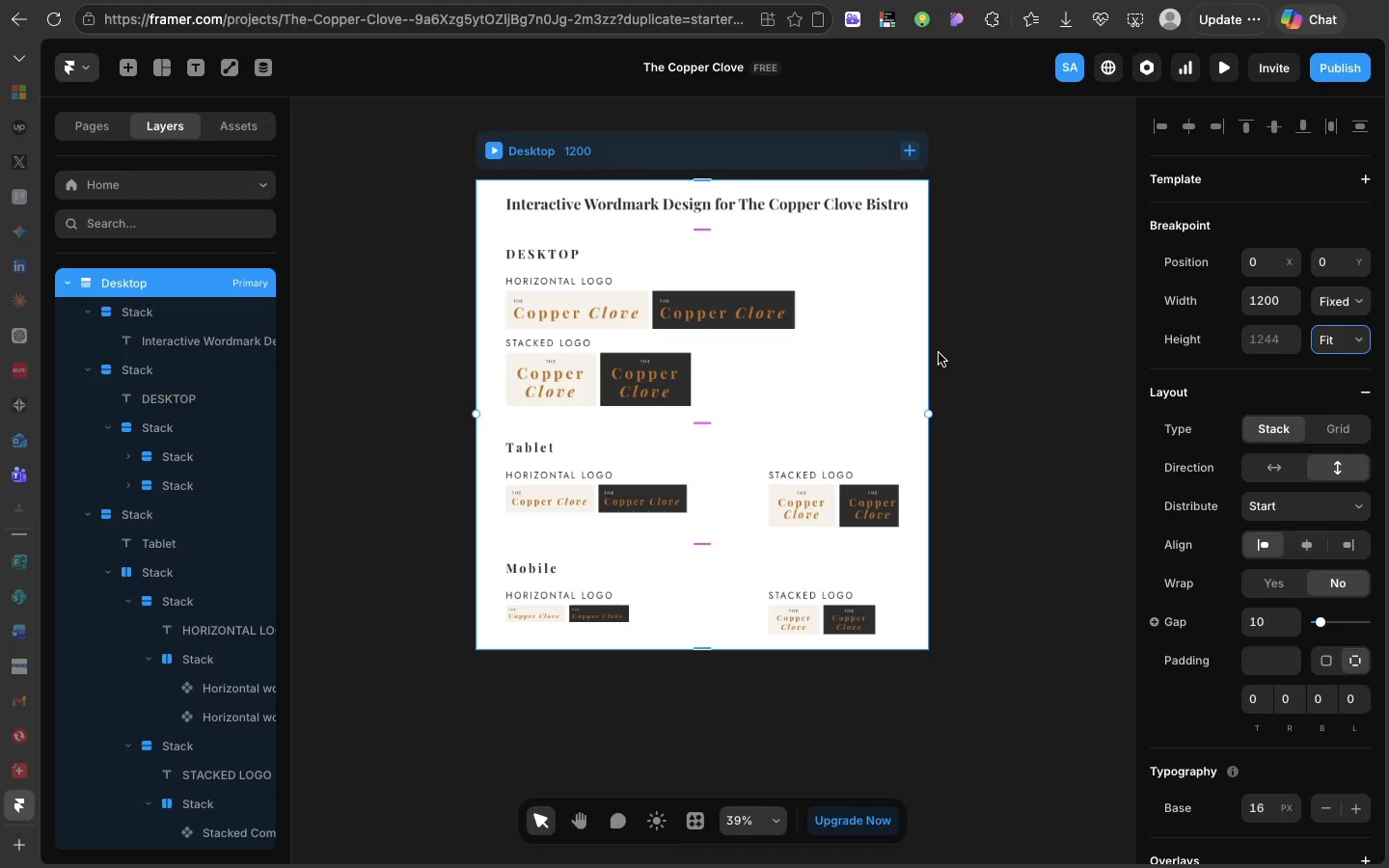 
wait(55.58)
 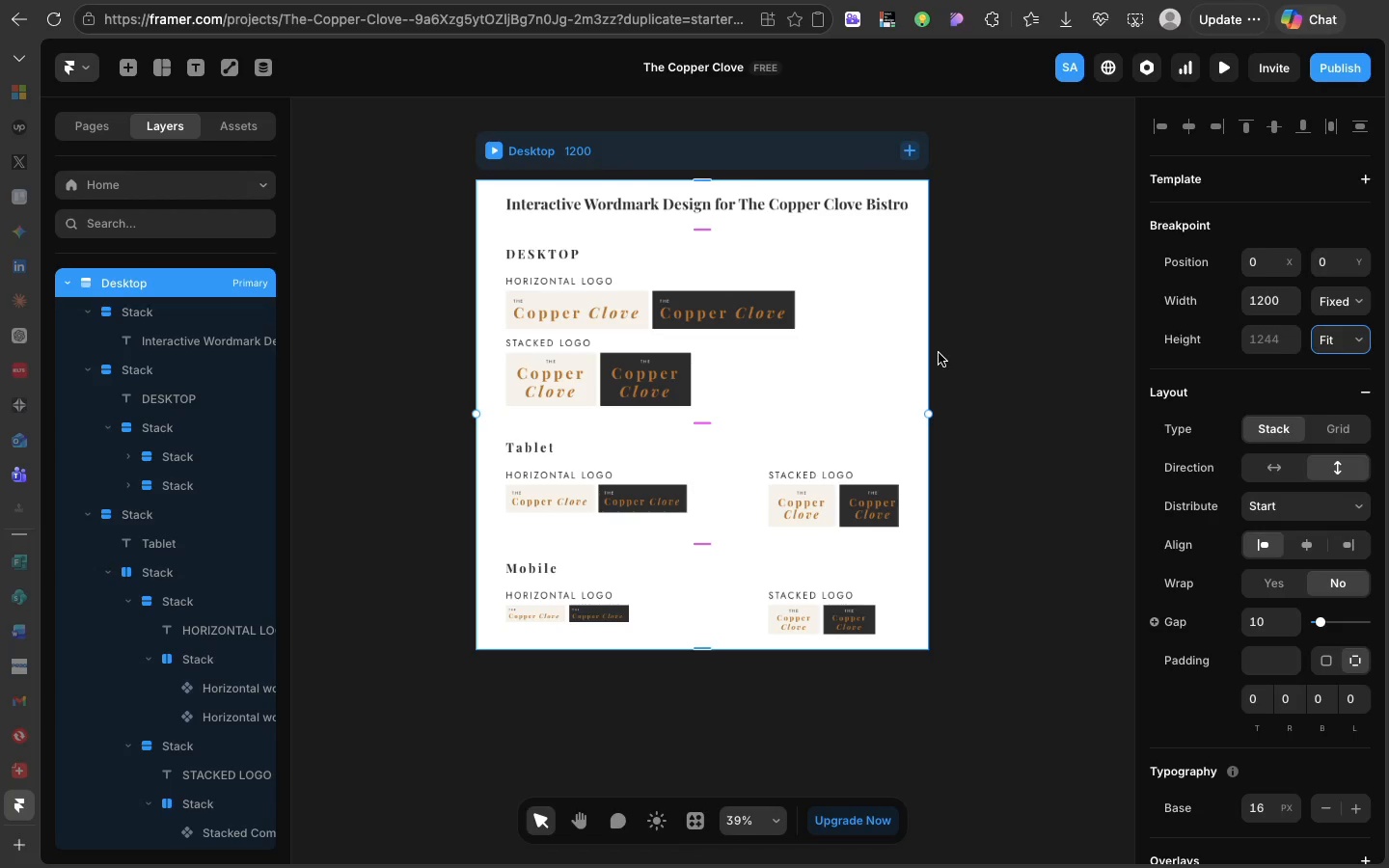 
left_click([797, 459])
 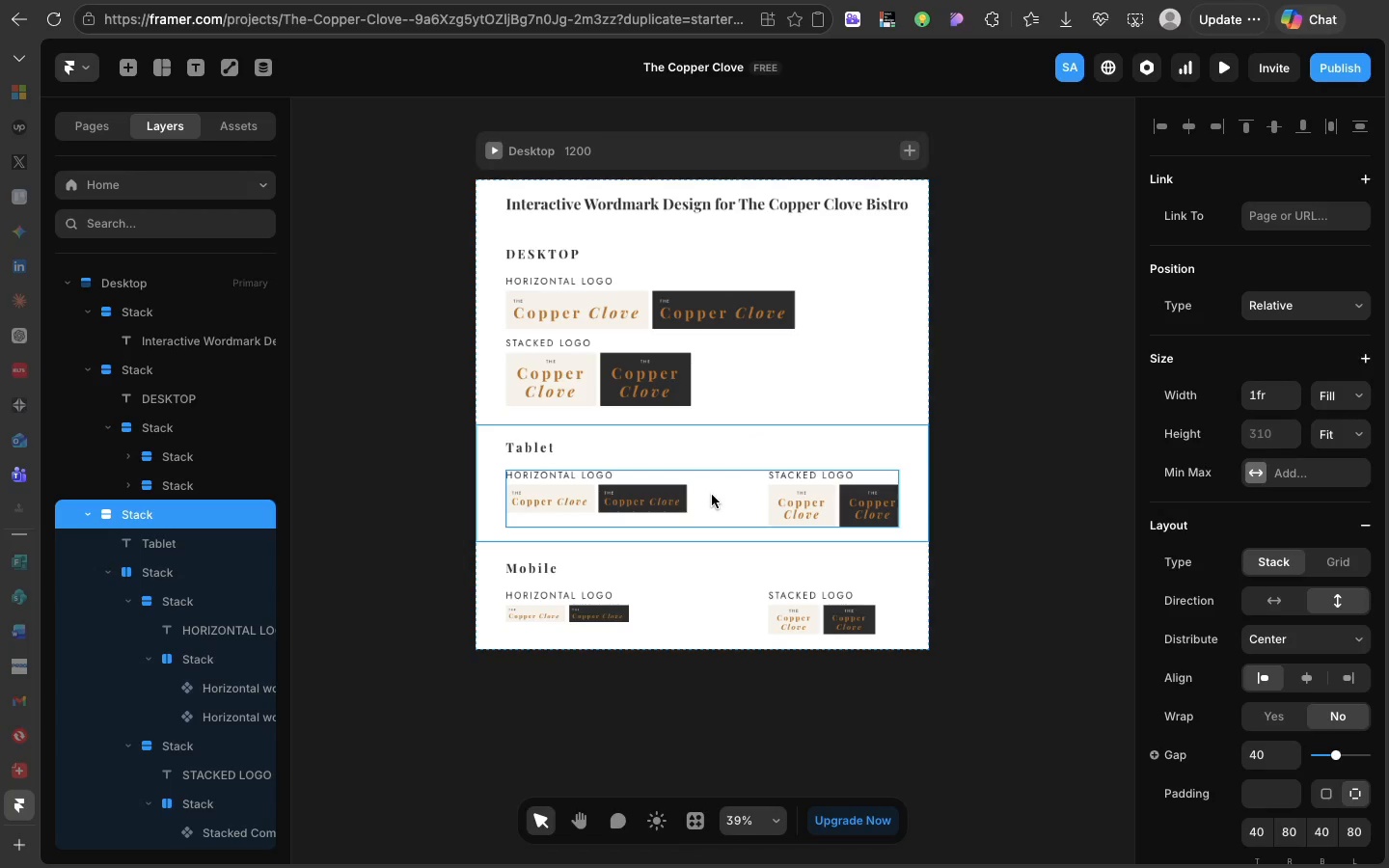 
left_click([712, 495])
 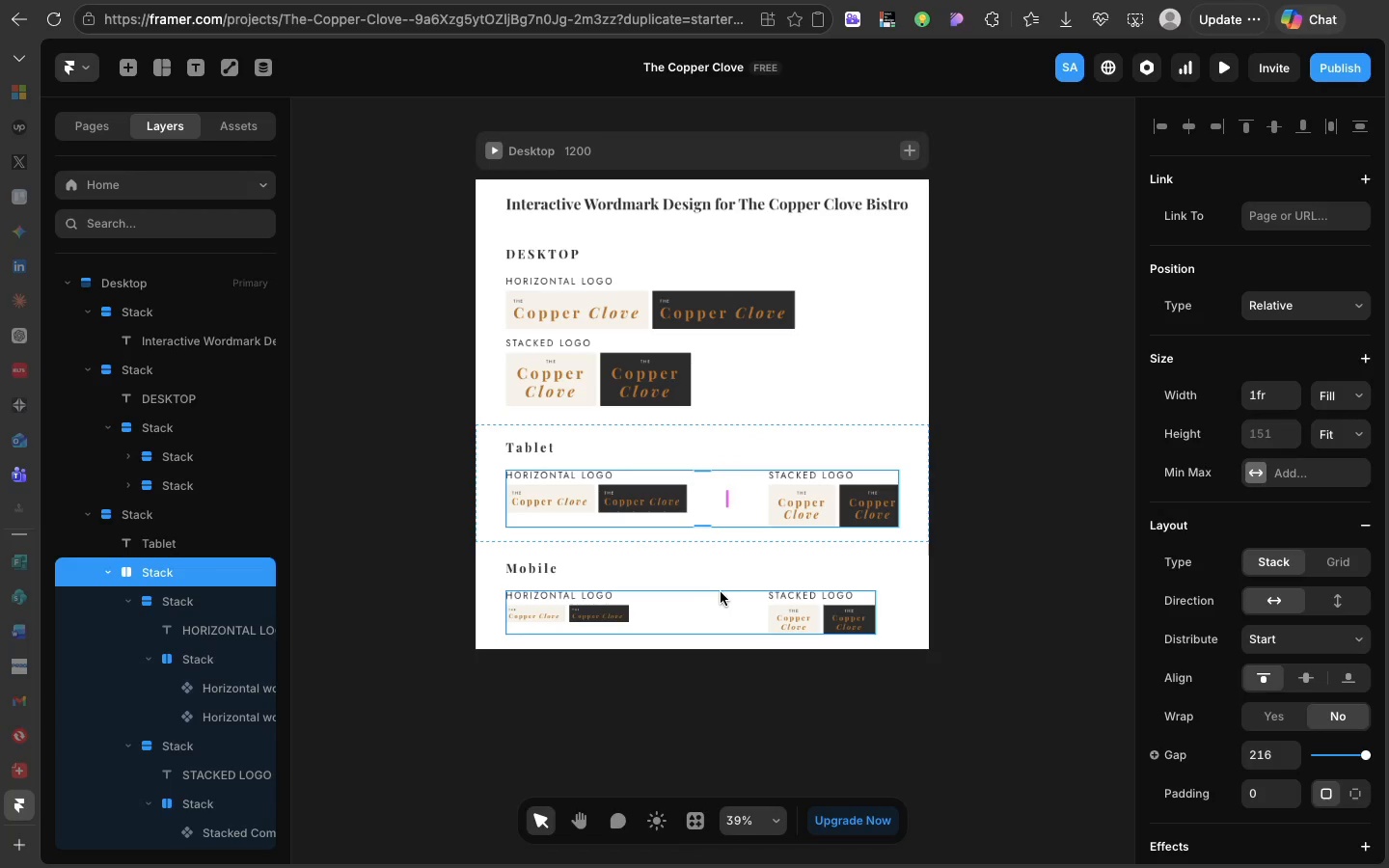 
left_click([721, 592])
 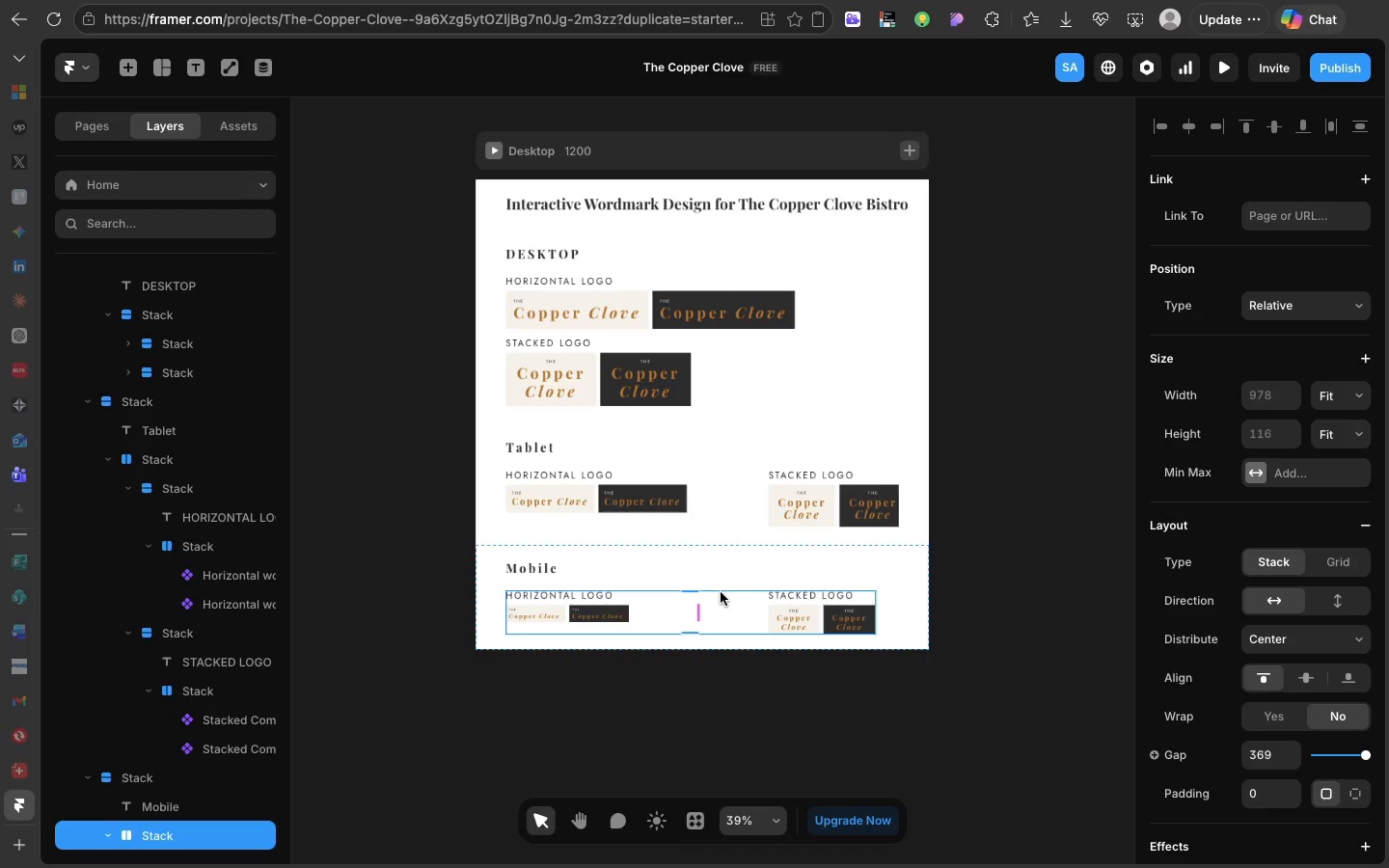 
left_click([749, 551])
 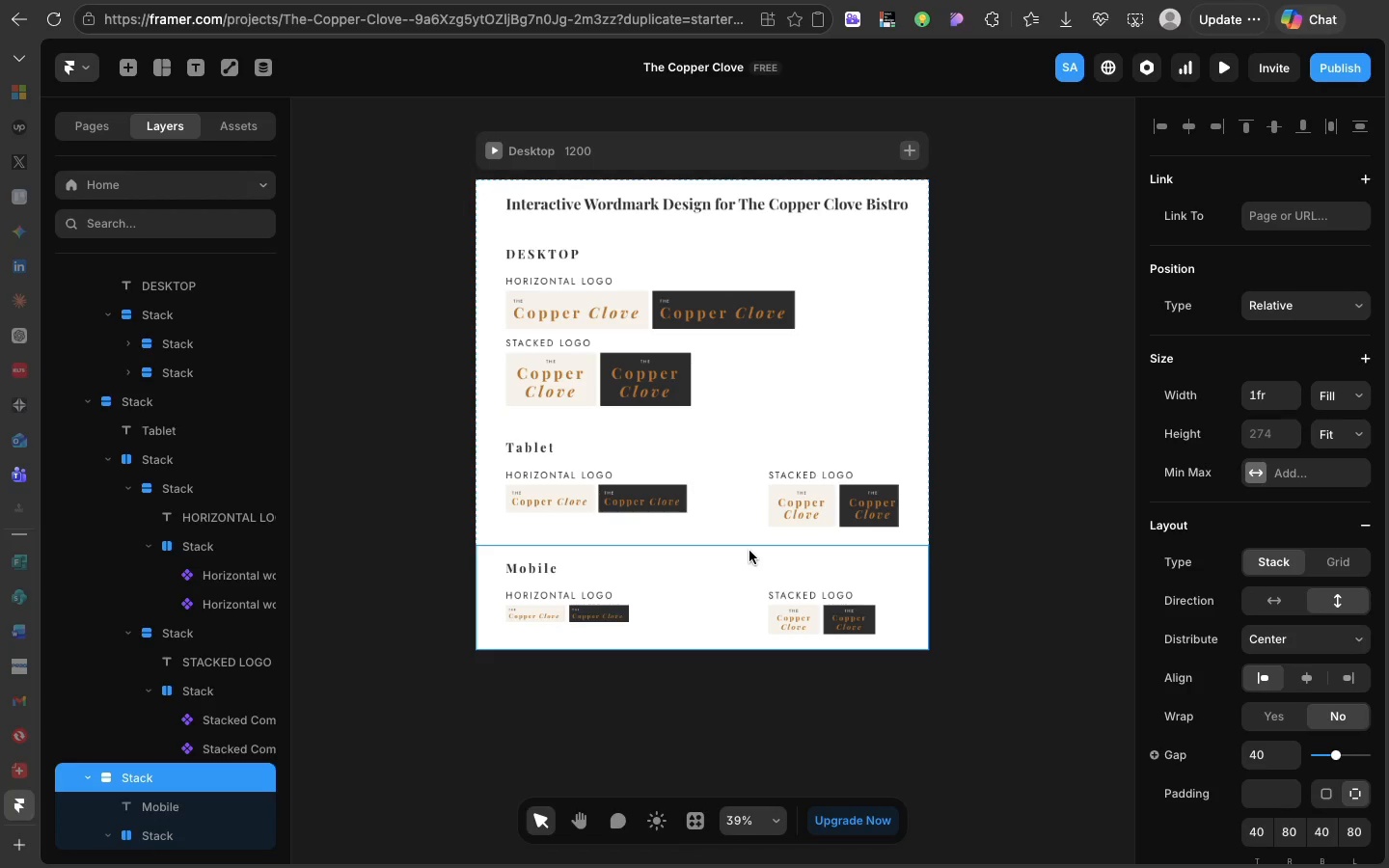 
wait(12.91)
 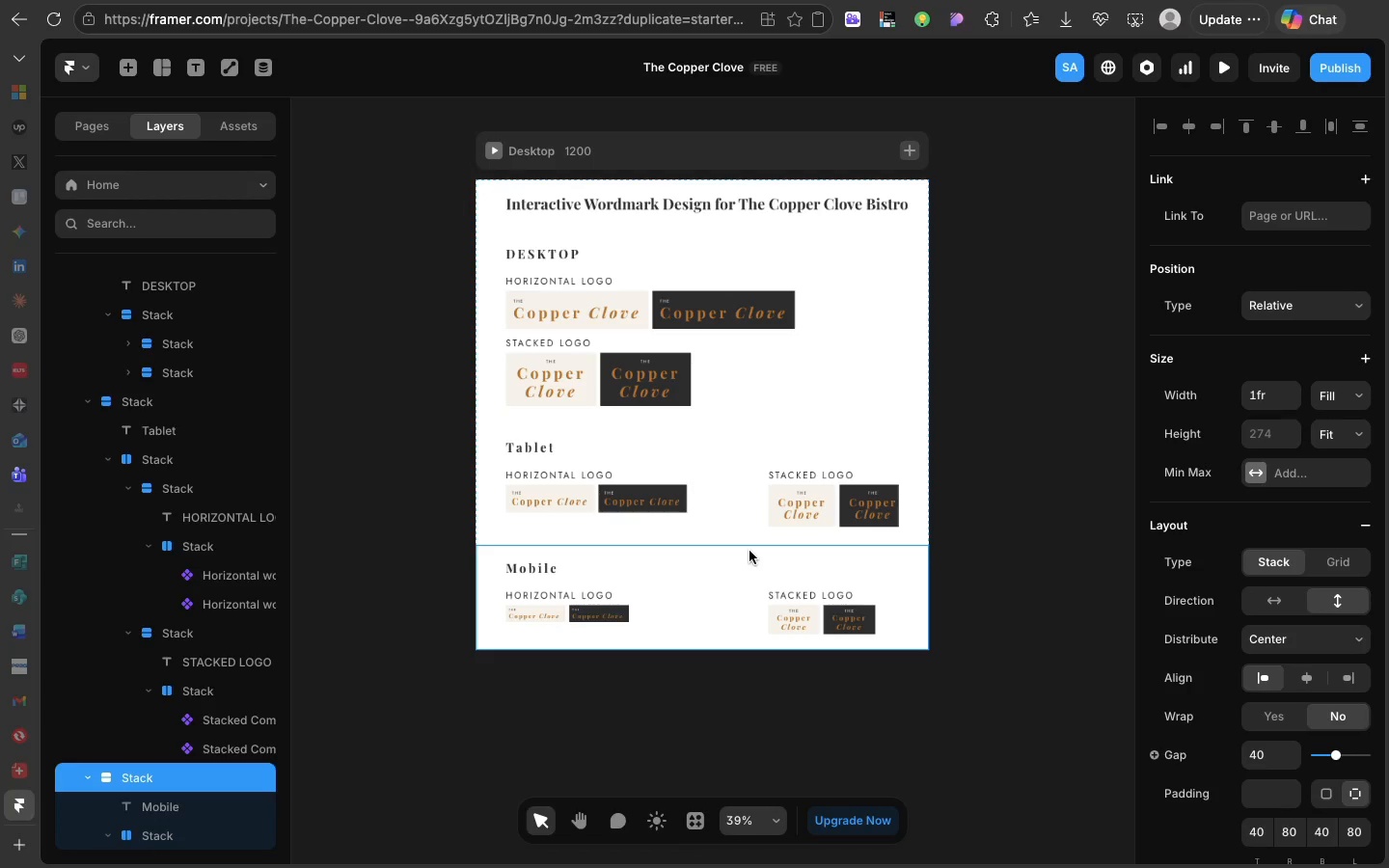 
left_click([634, 462])
 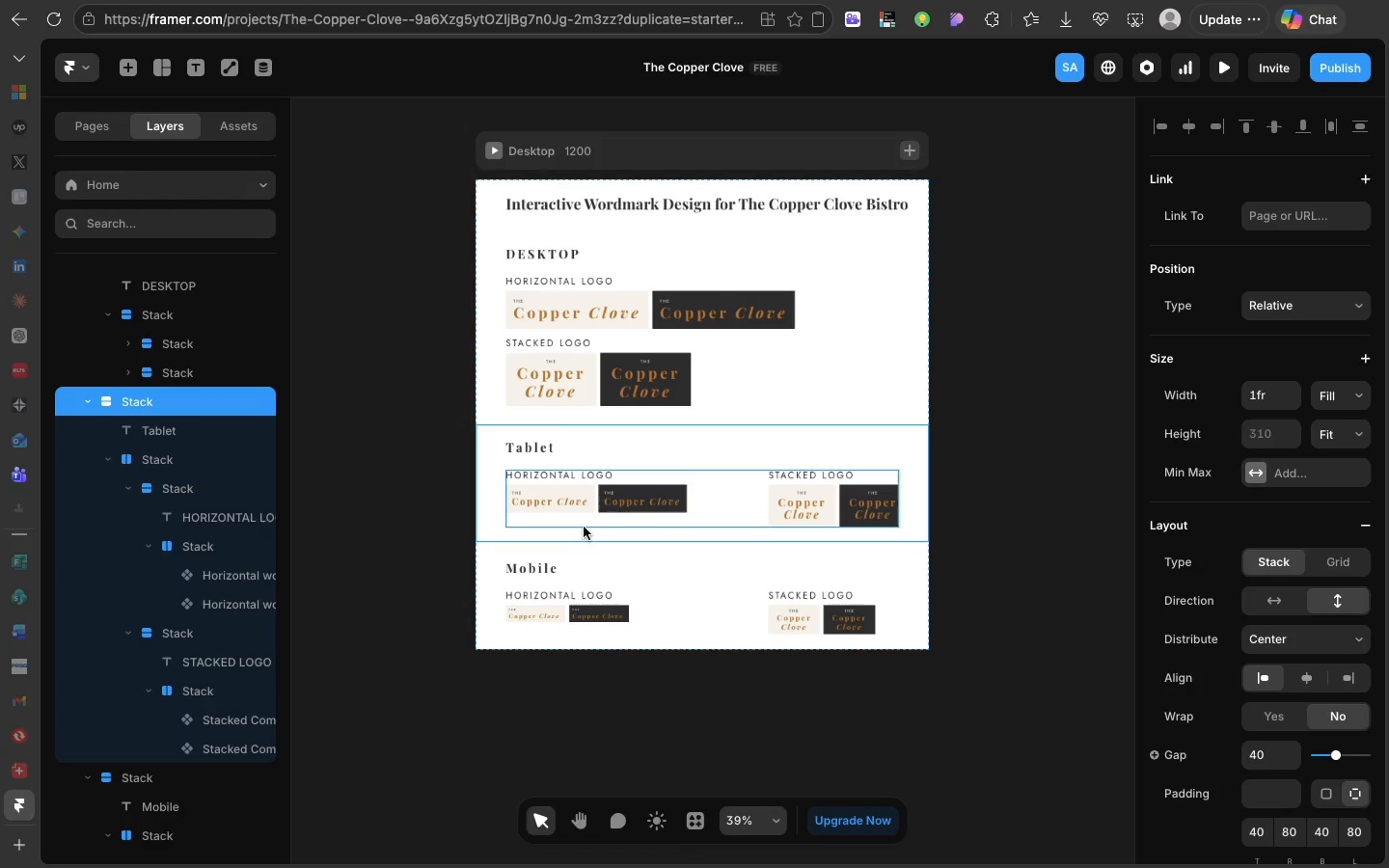 
wait(136.56)
 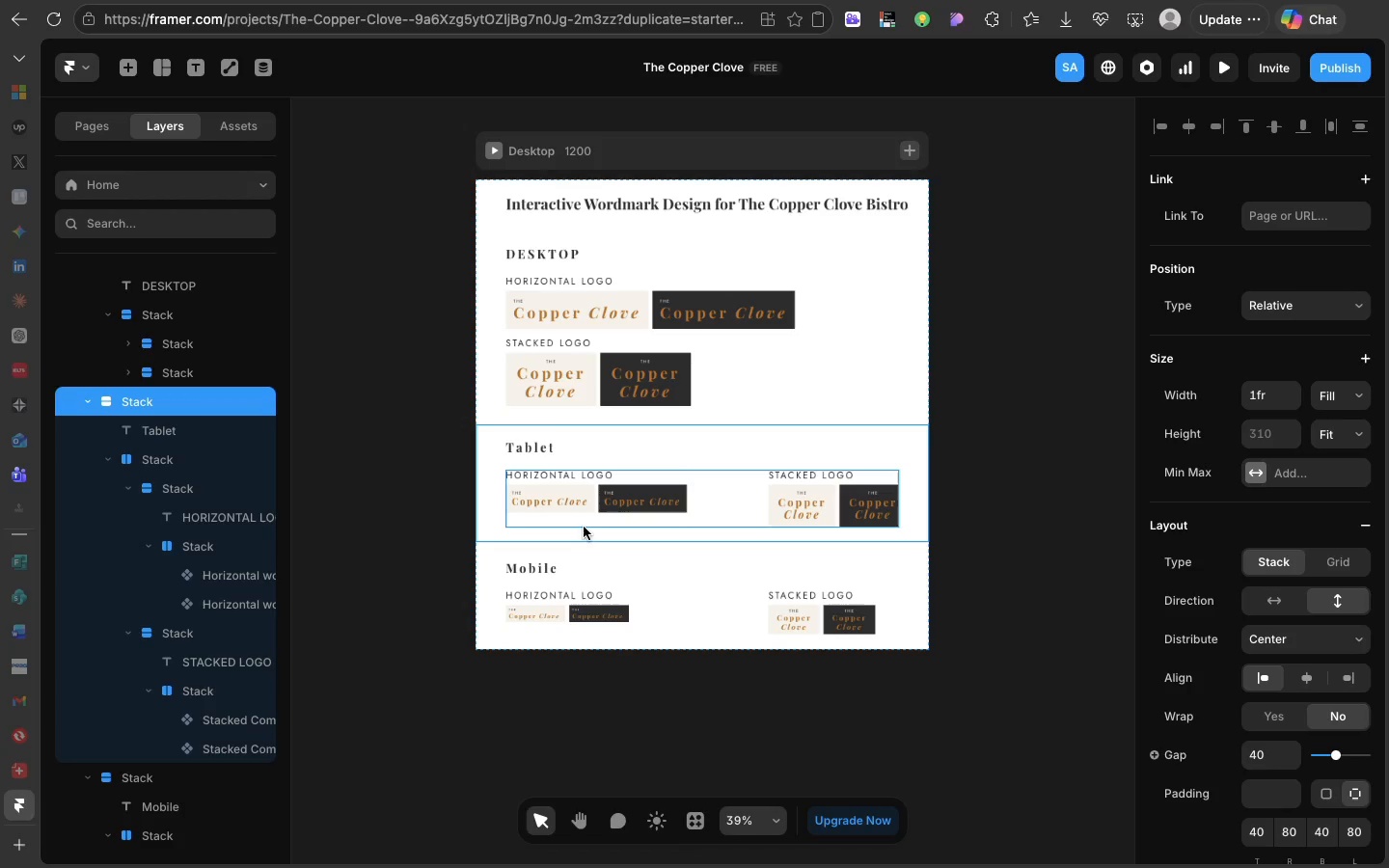 
left_click([662, 506])
 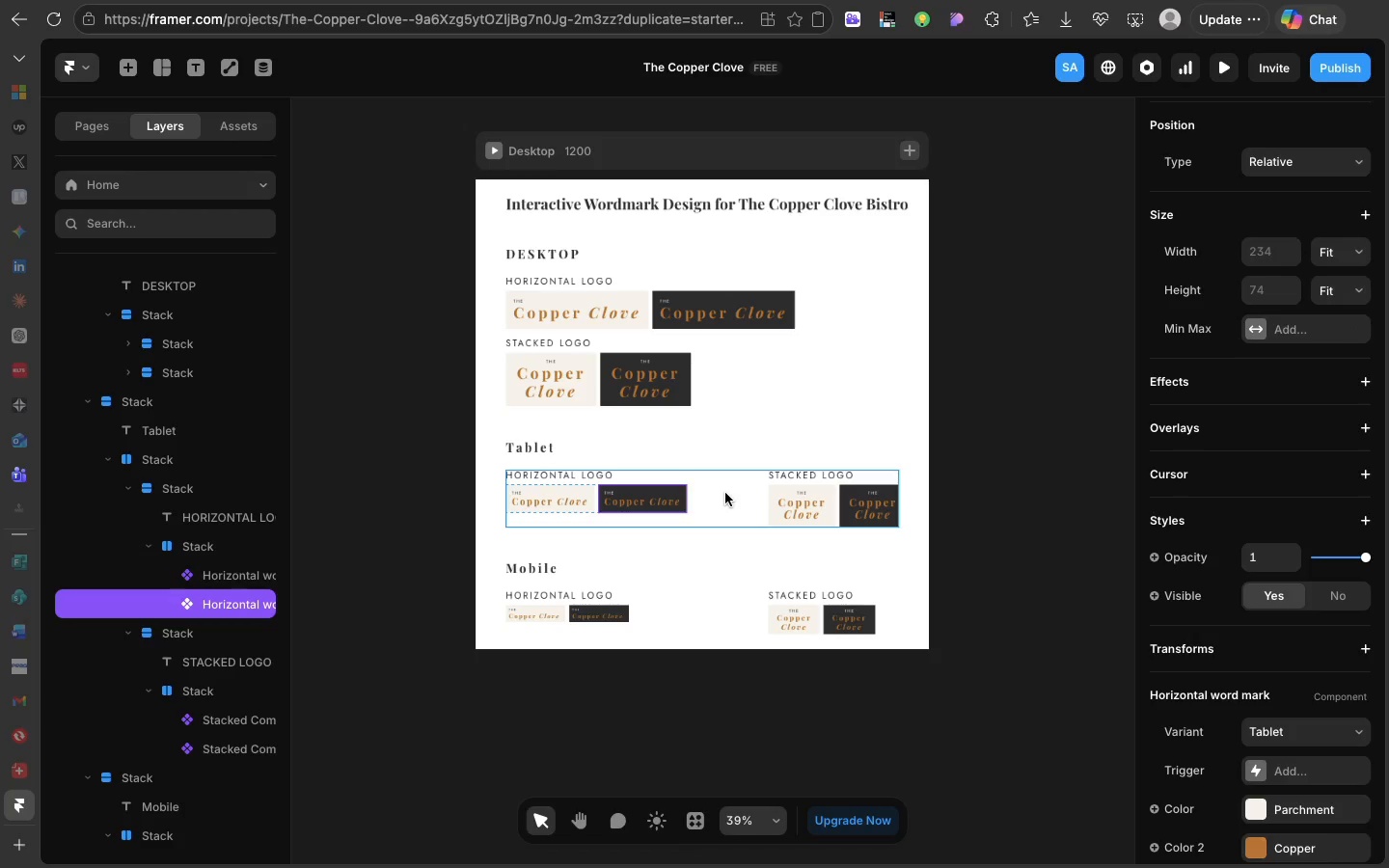 
left_click([725, 493])
 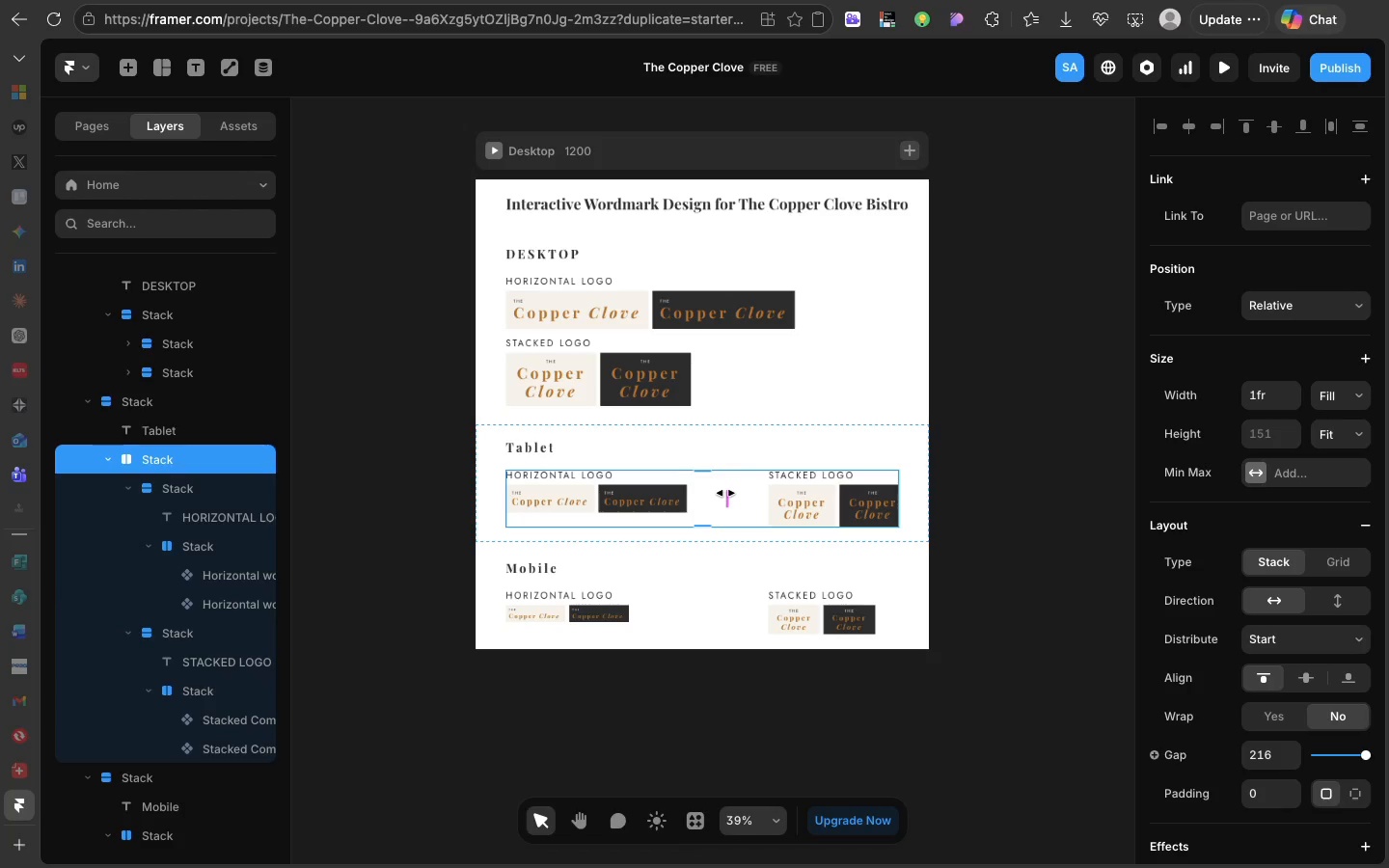 
wait(16.47)
 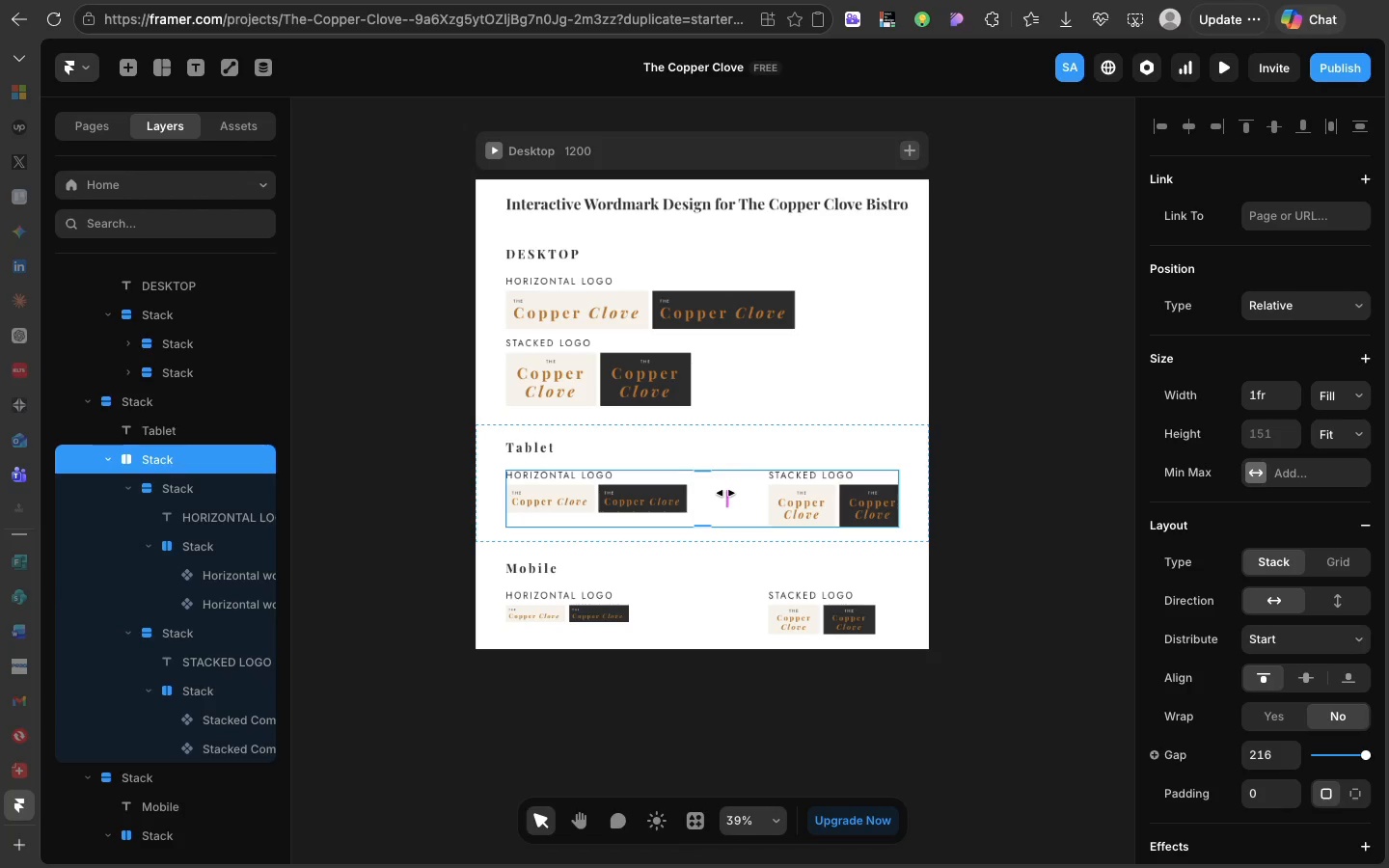 
left_click([700, 423])
 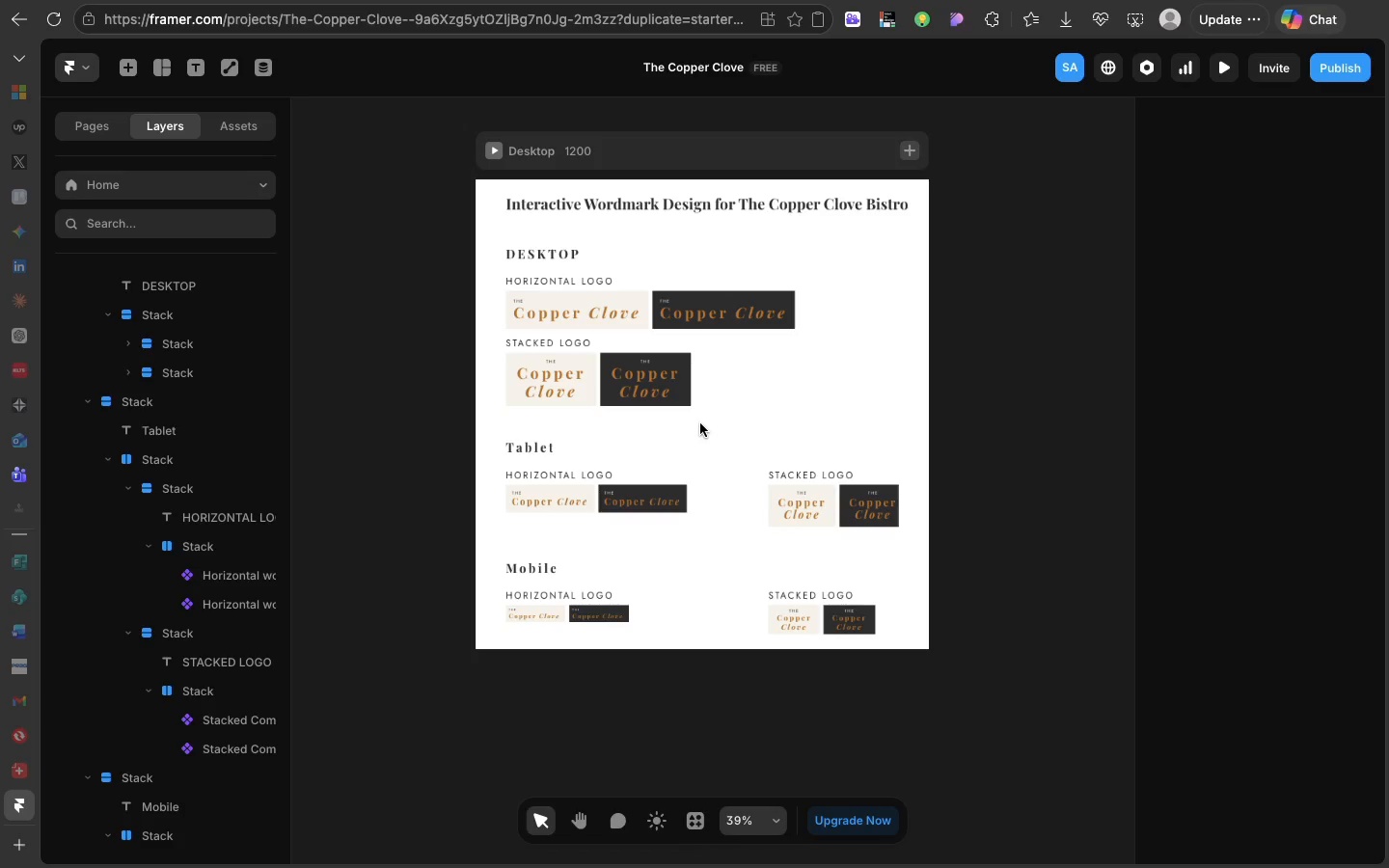 
wait(17.9)
 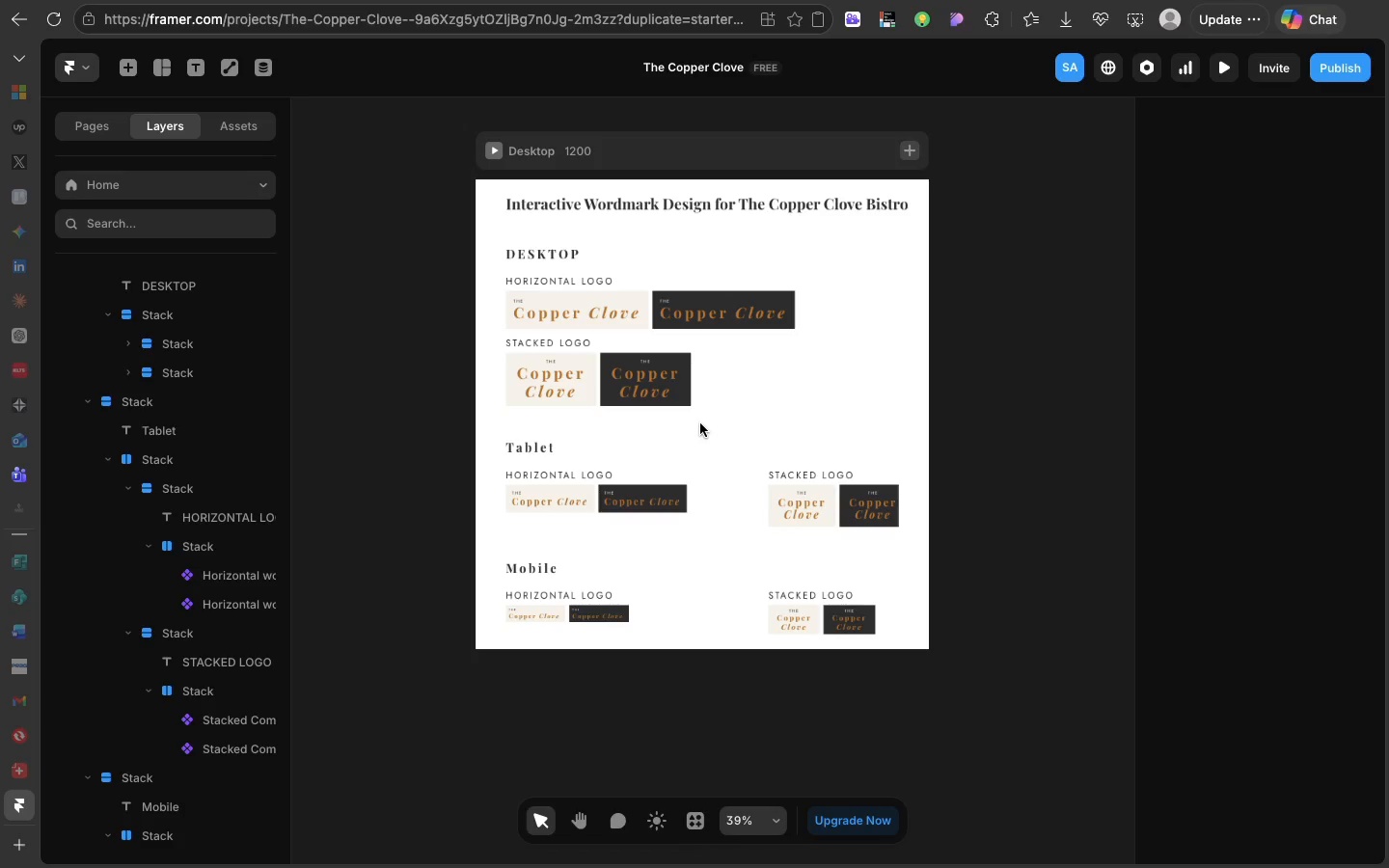 
scroll: coordinate [700, 423], scroll_direction: down, amount: 3.0
 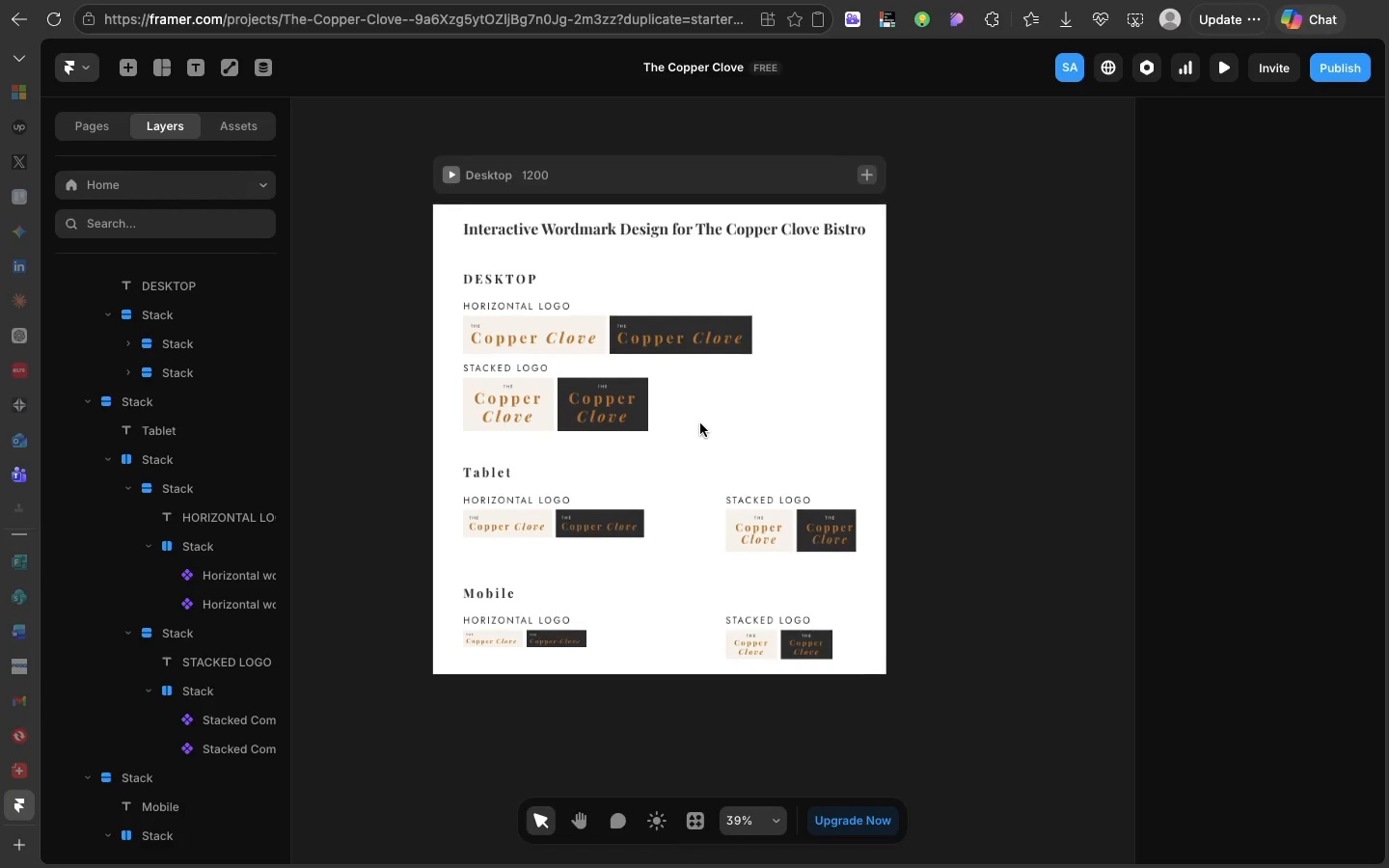 
scroll: coordinate [700, 423], scroll_direction: up, amount: 5.0
 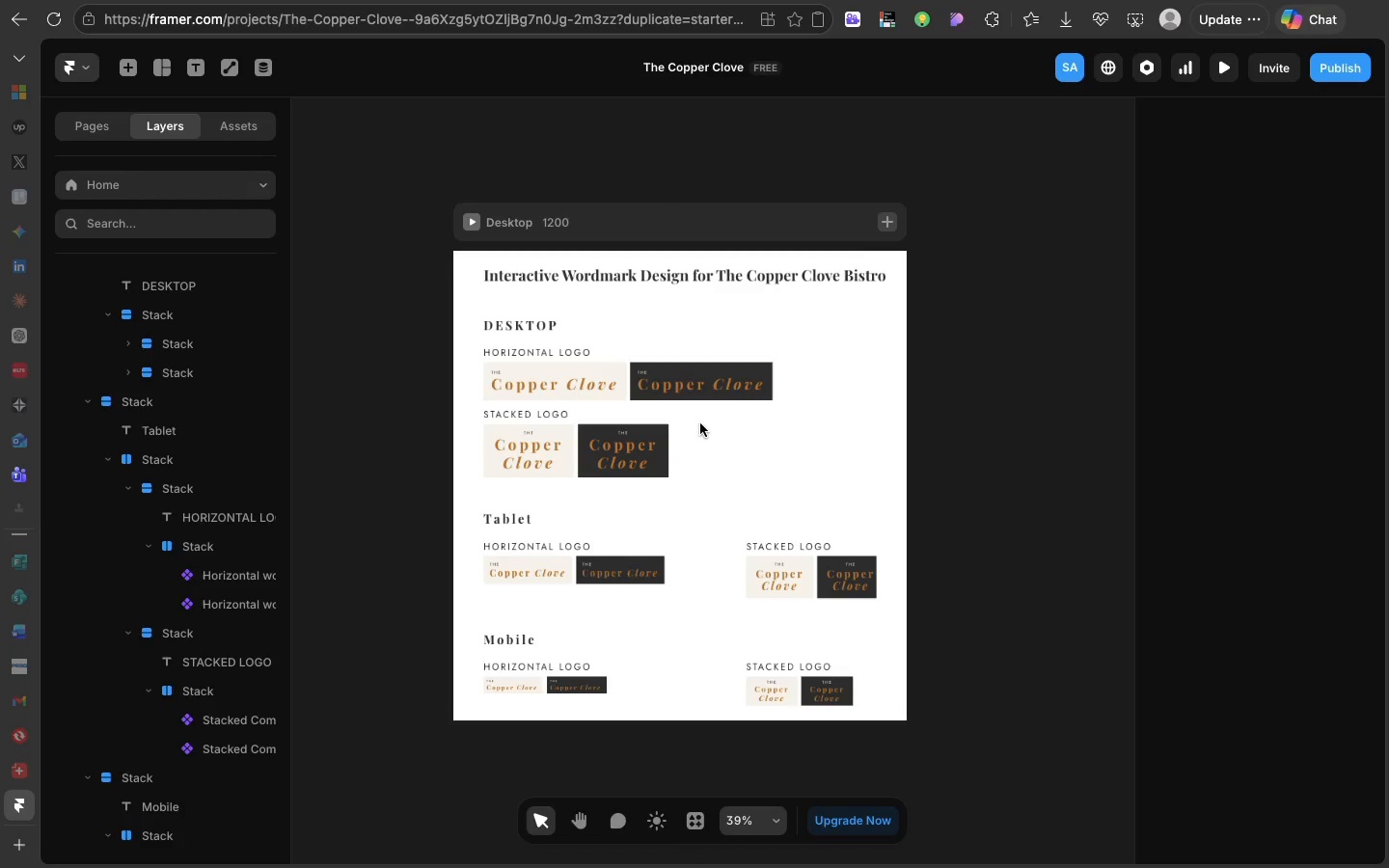 
wait(125.41)
 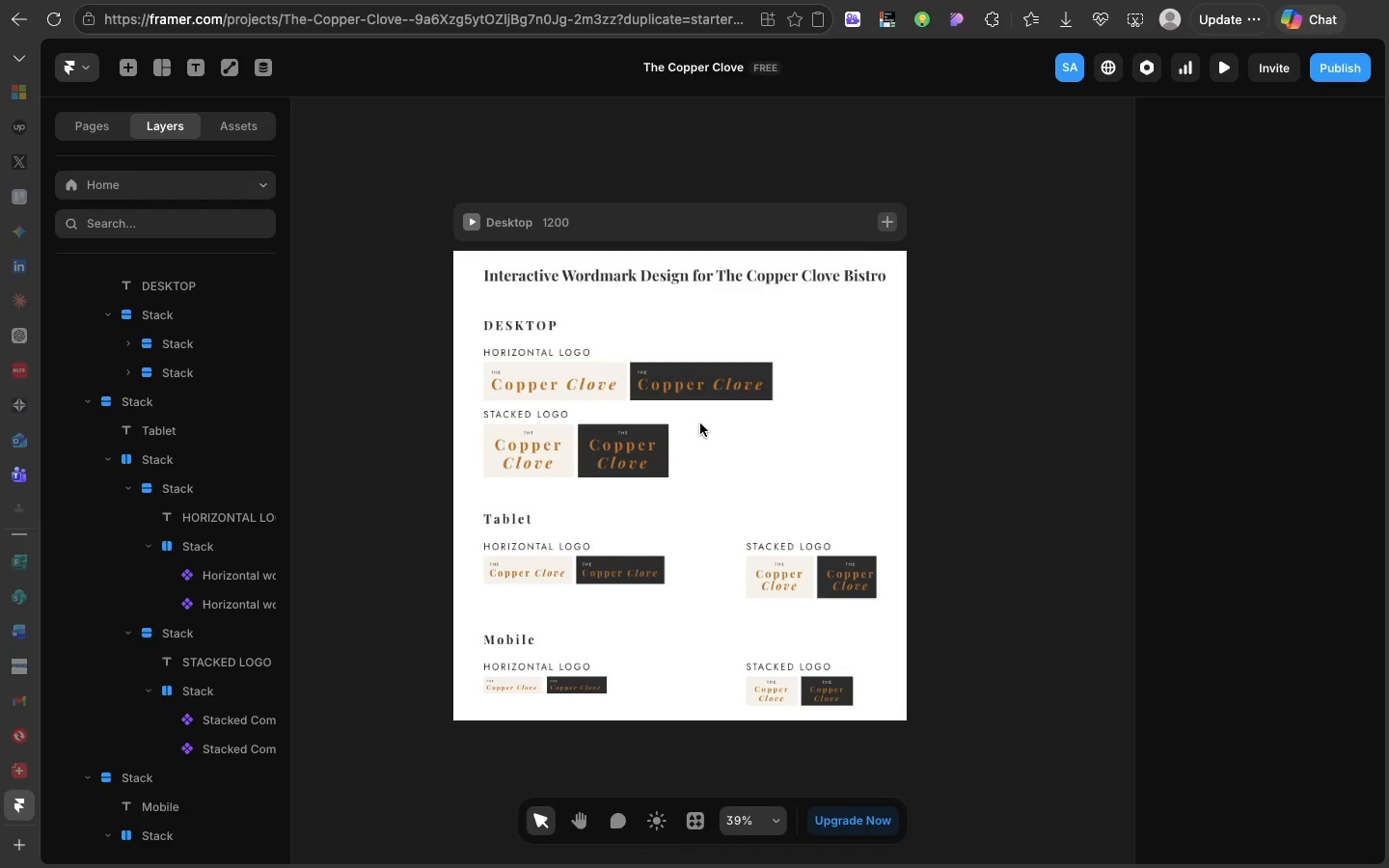 
right_click([700, 420])
 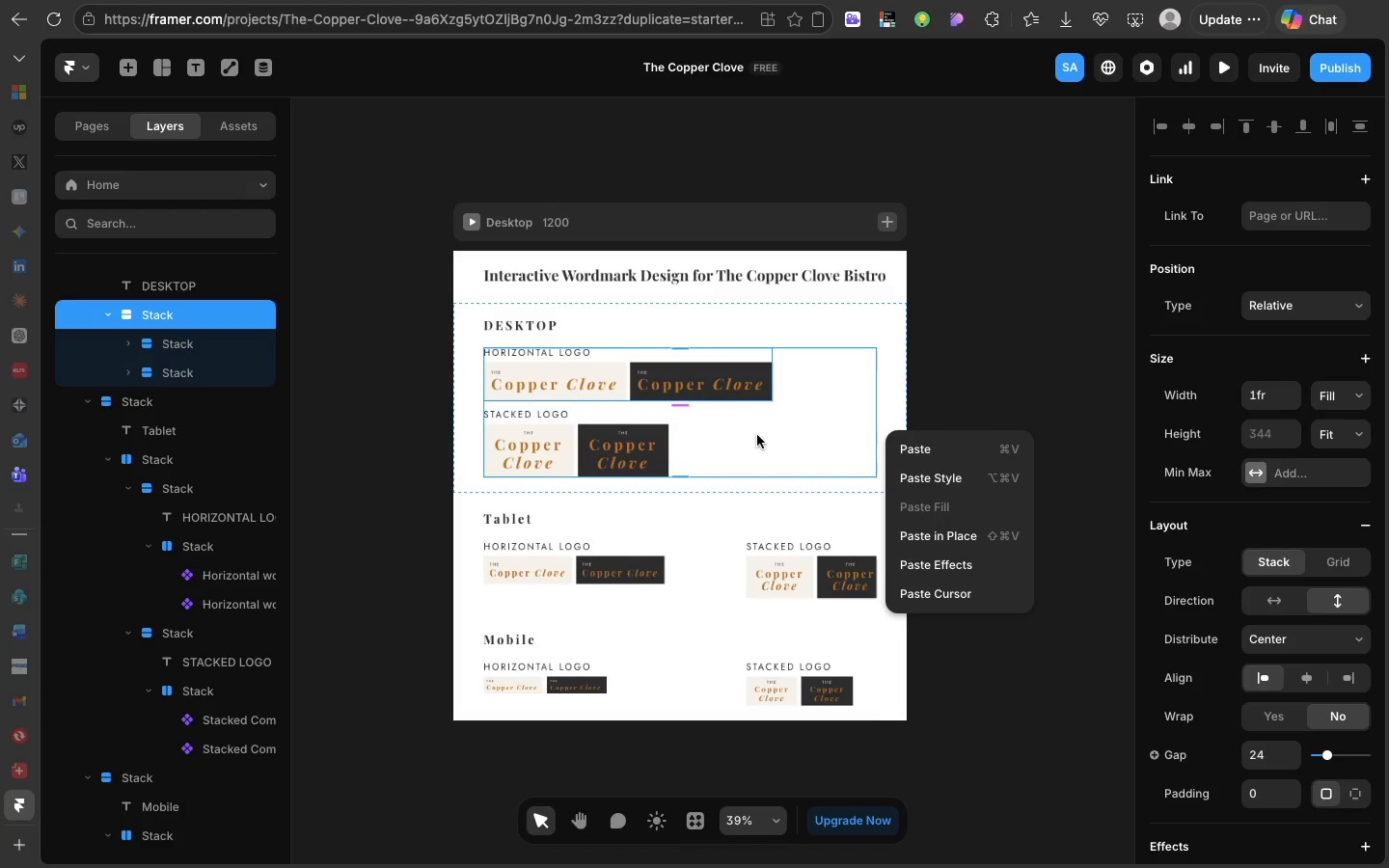 
left_click([757, 435])